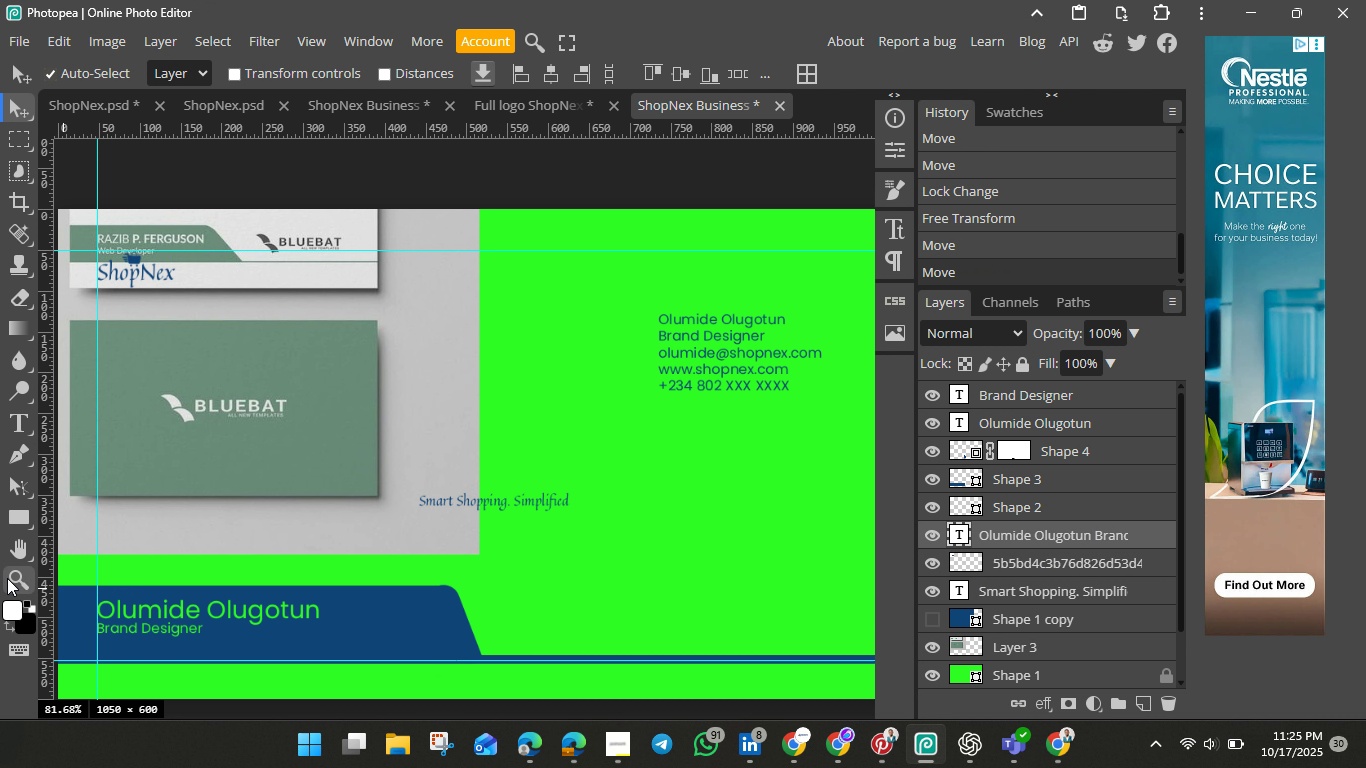 
left_click([14, 547])
 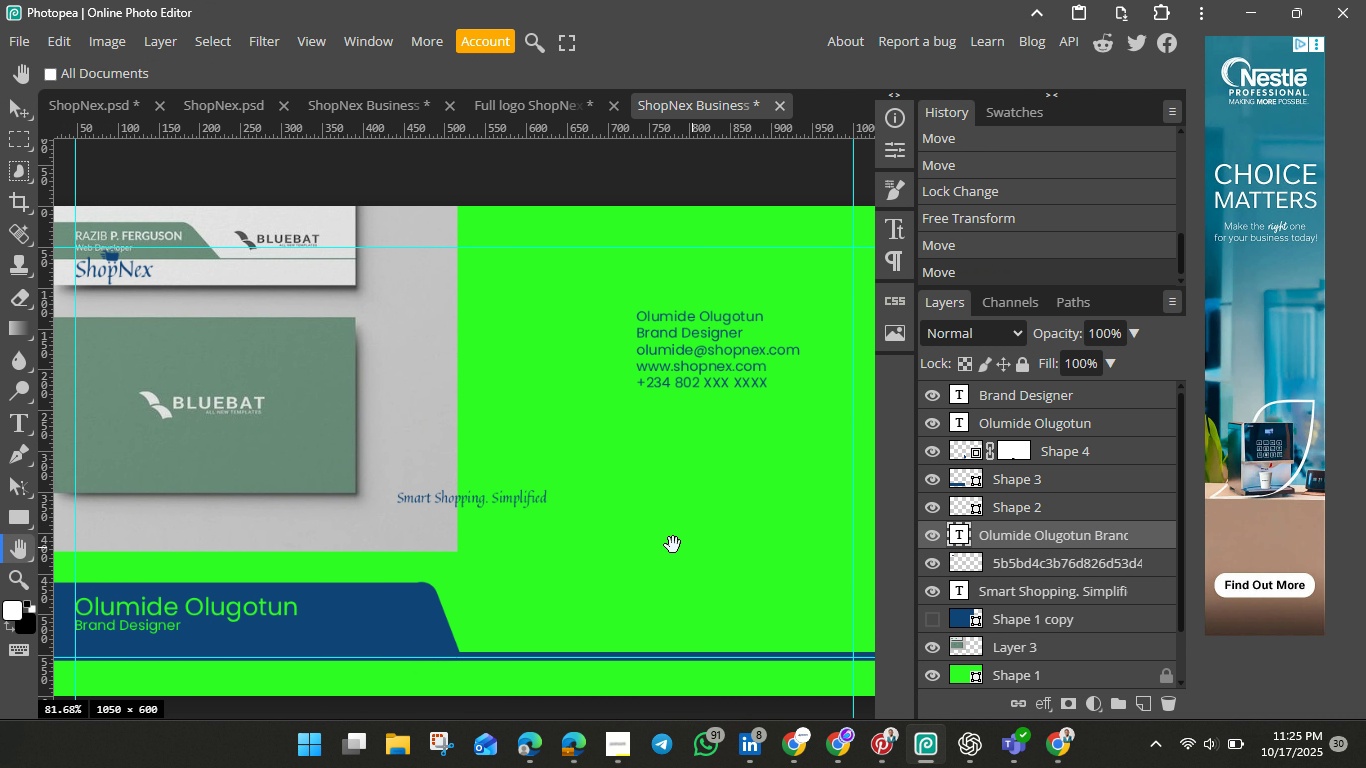 
left_click_drag(start_coordinate=[714, 551], to_coordinate=[517, 522])
 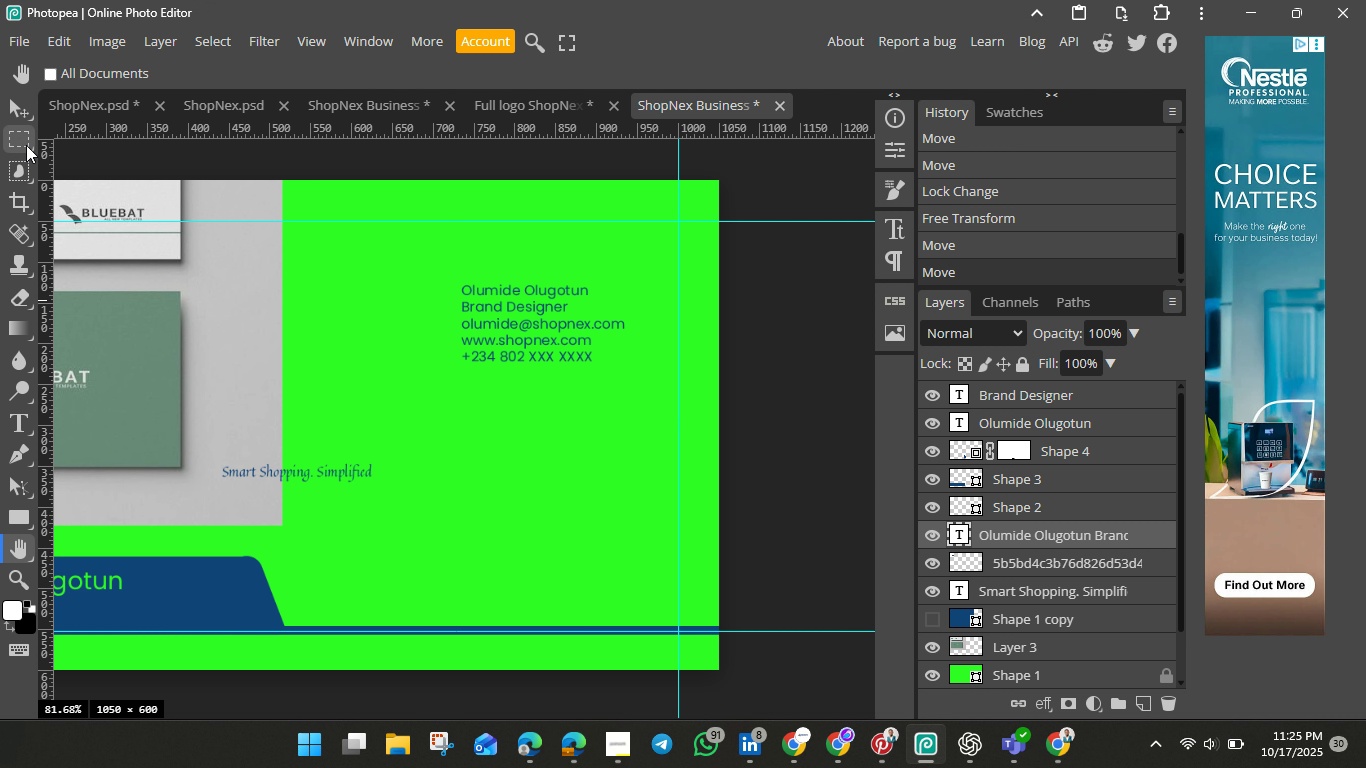 
left_click([14, 113])
 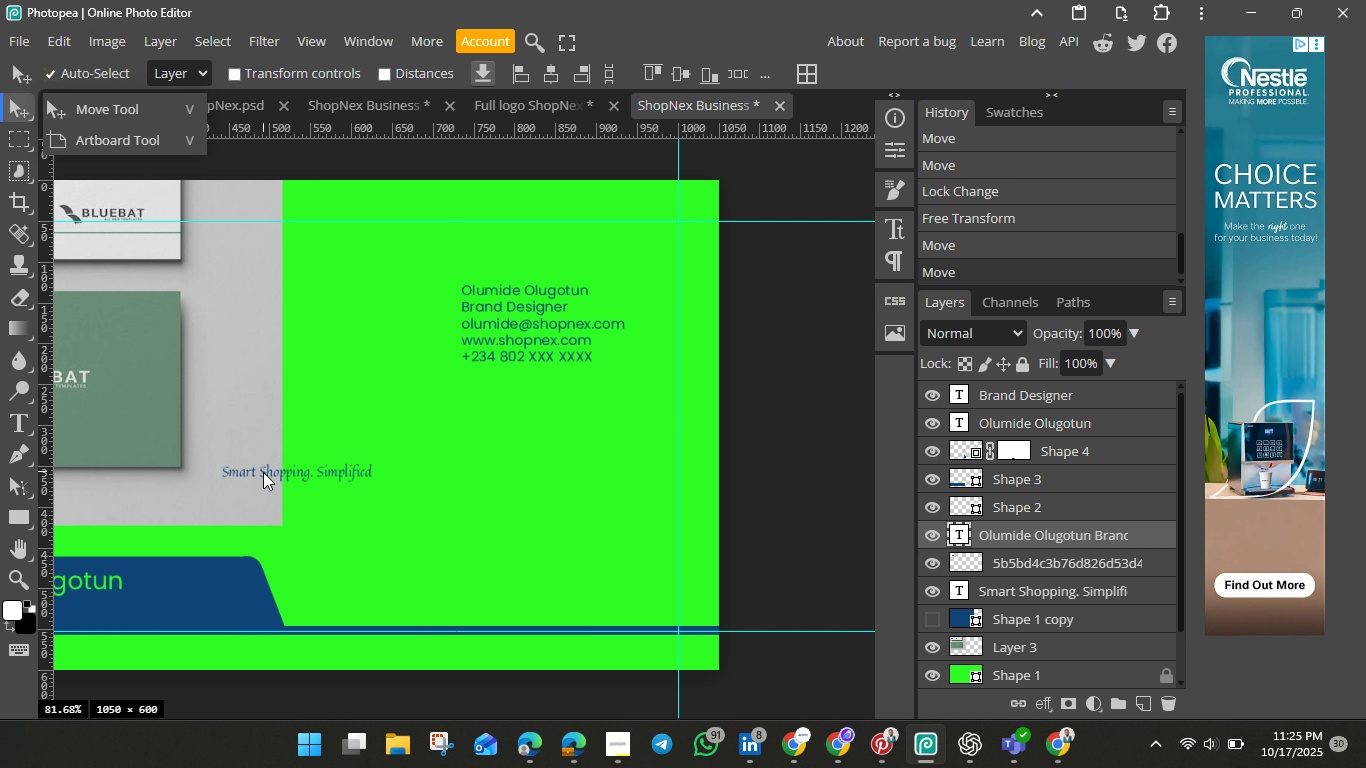 
left_click_drag(start_coordinate=[264, 472], to_coordinate=[566, 613])
 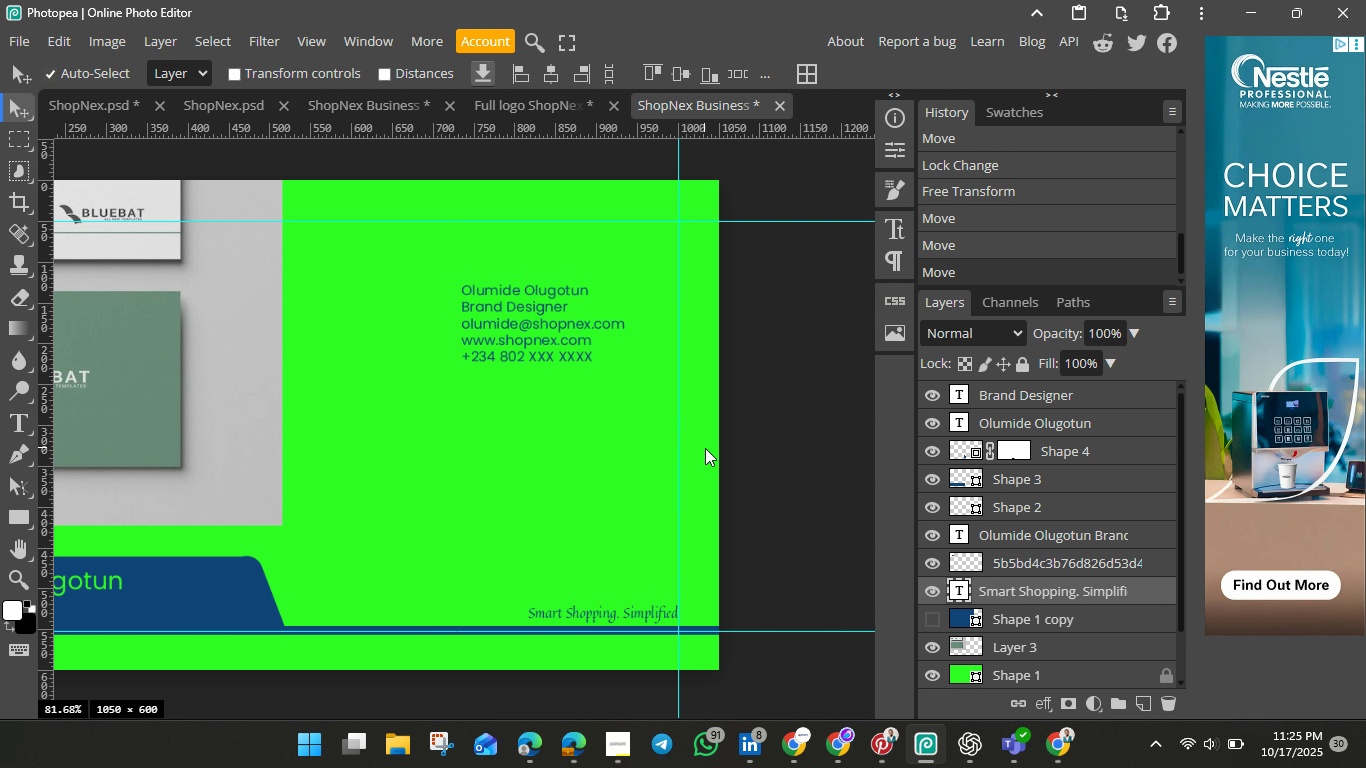 
left_click([705, 448])
 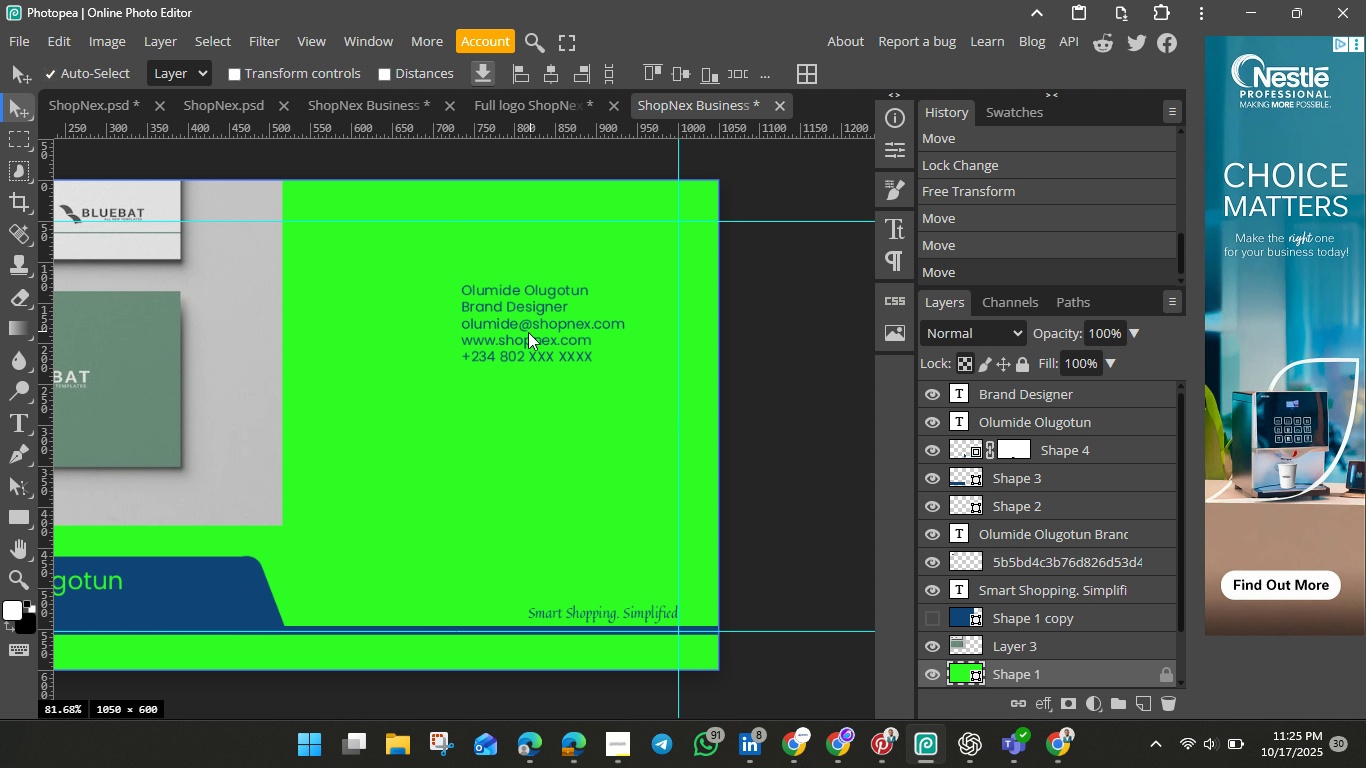 
wait(12.69)
 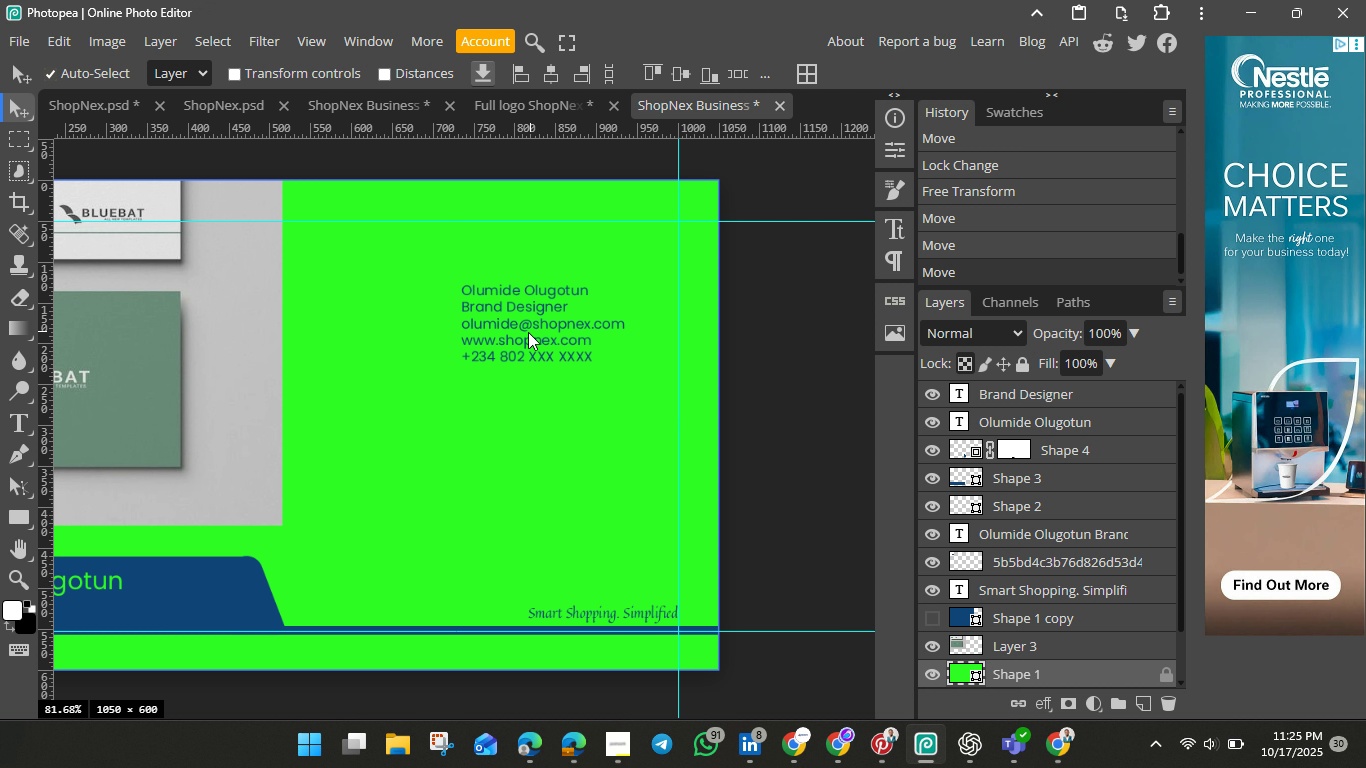 
left_click_drag(start_coordinate=[172, 334], to_coordinate=[253, 503])
 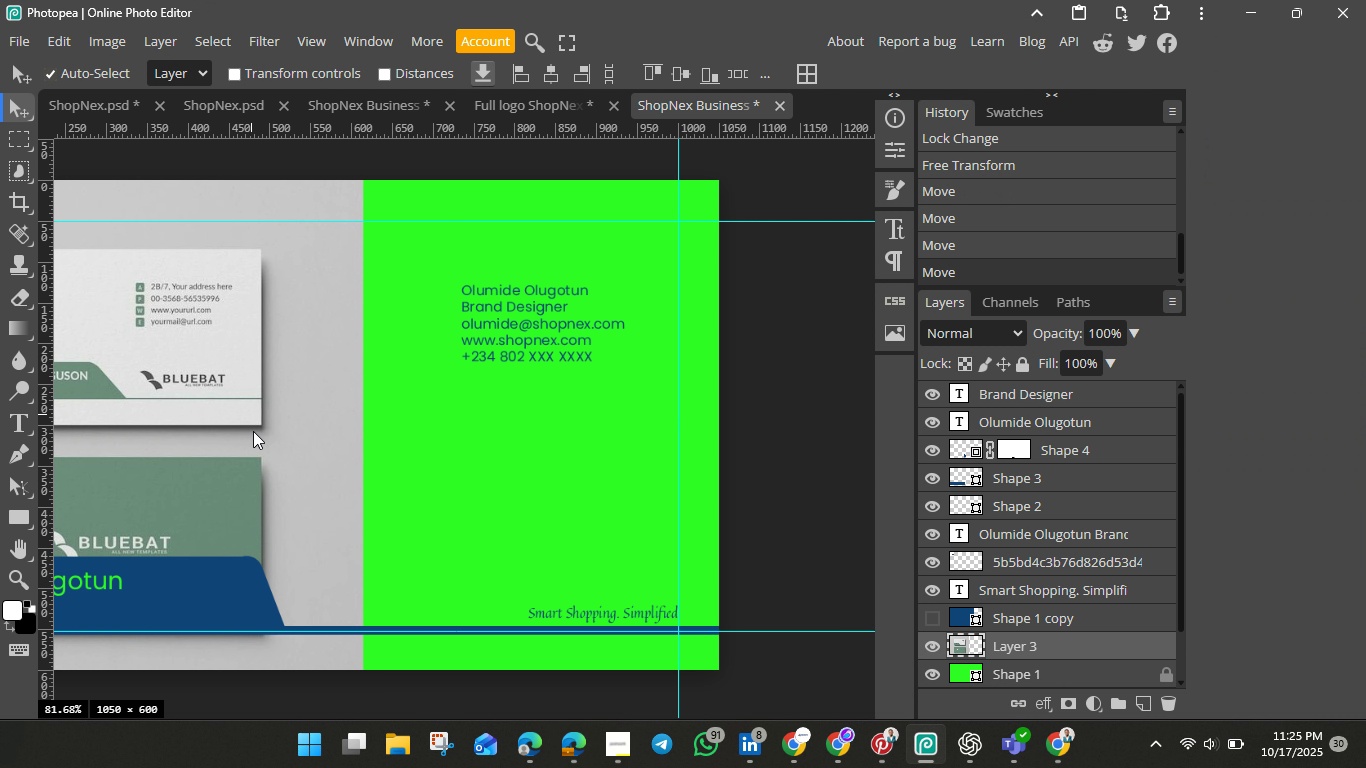 
left_click_drag(start_coordinate=[251, 415], to_coordinate=[261, 458])
 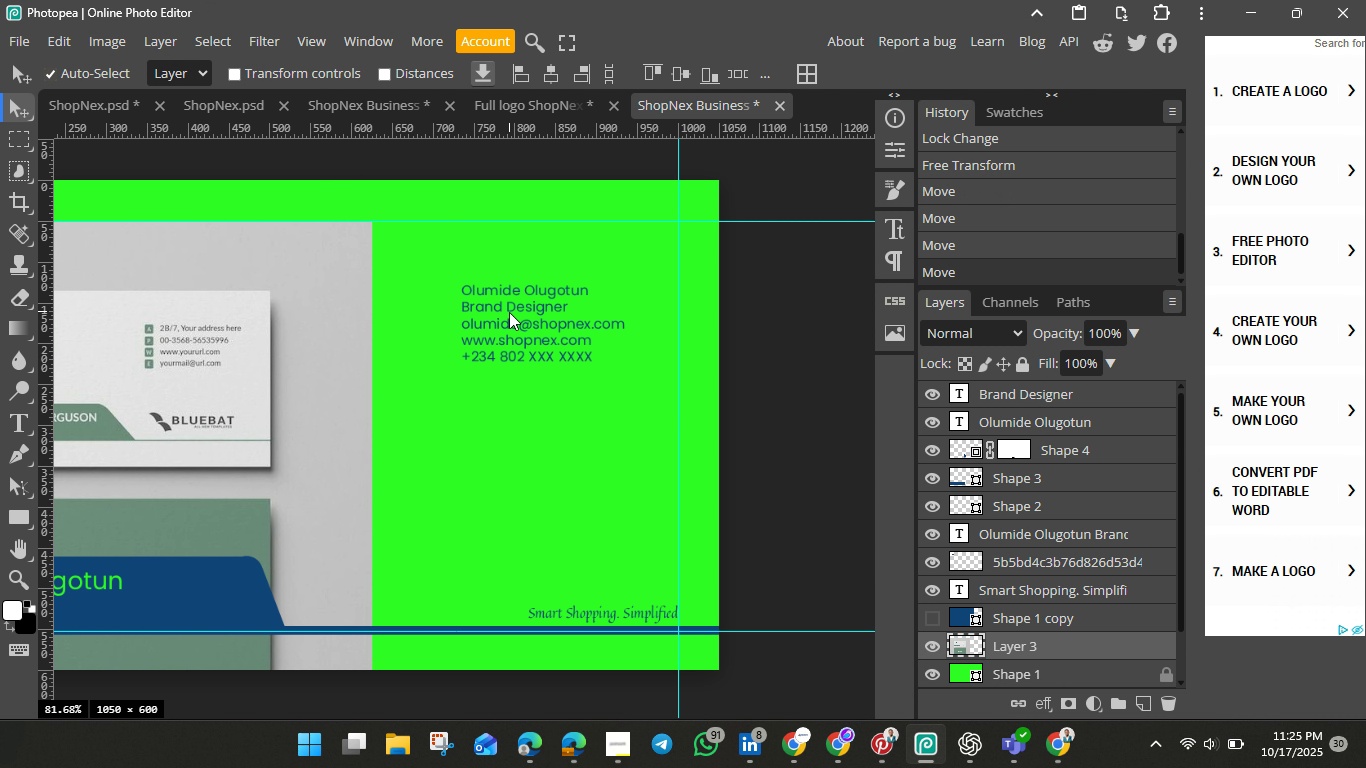 
left_click_drag(start_coordinate=[98, 360], to_coordinate=[488, 336])
 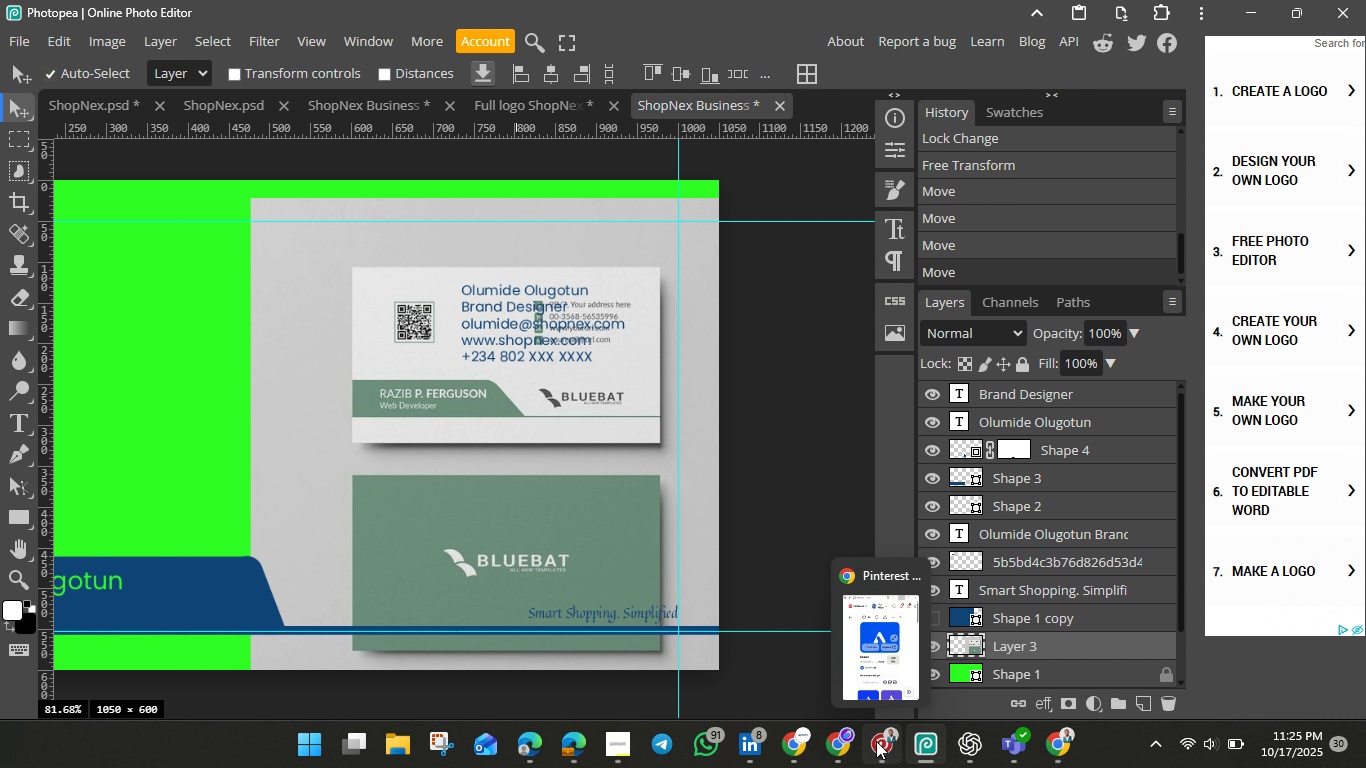 
left_click([876, 741])
 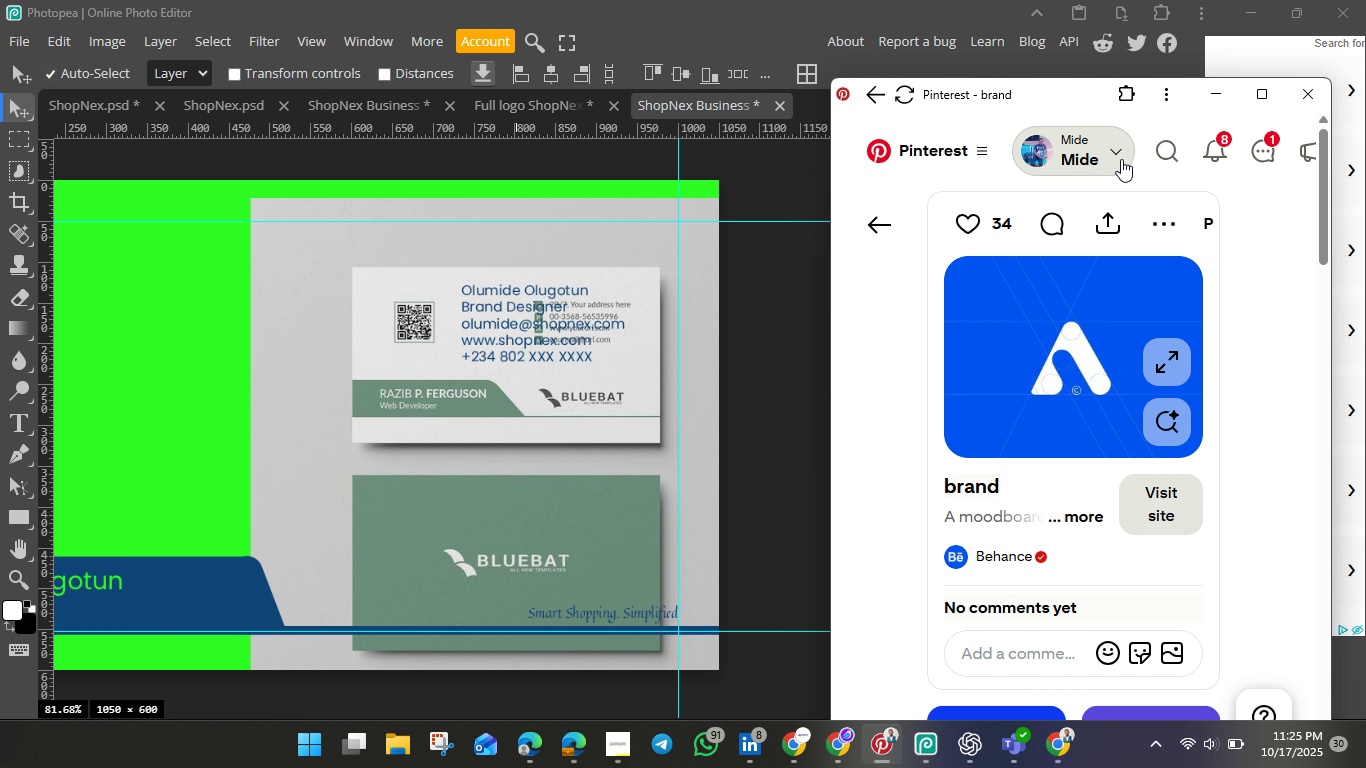 
left_click([1169, 151])
 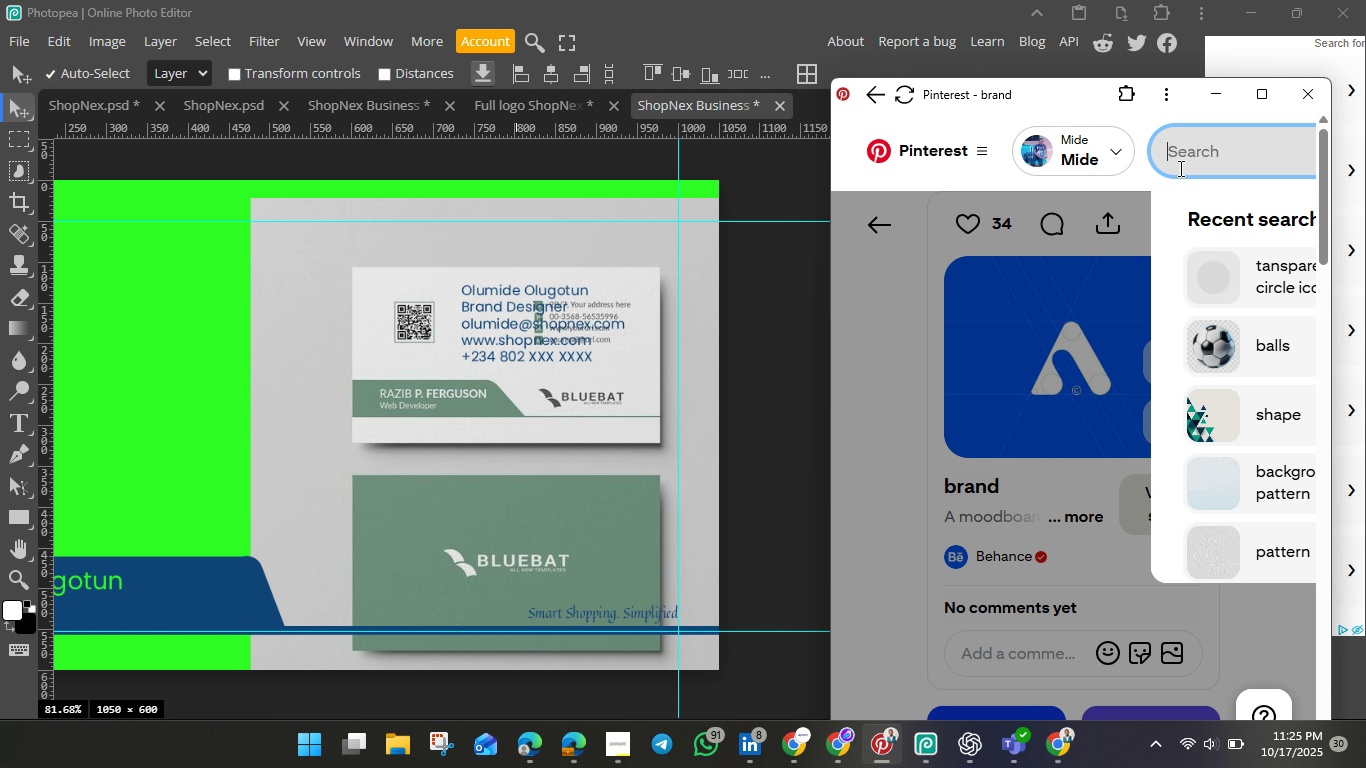 
type(c)
key(Backspace)
type( code)
 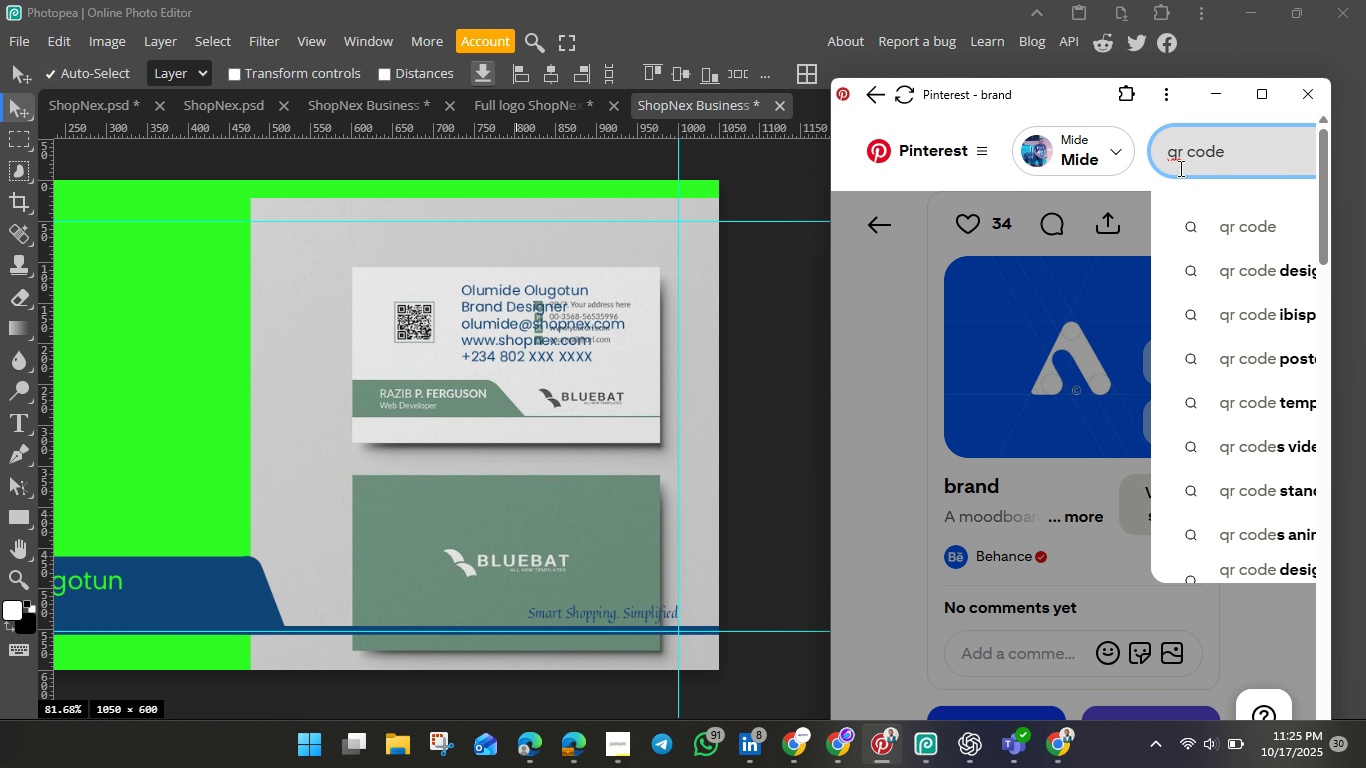 
hold_key(key=Q, duration=0.59)
 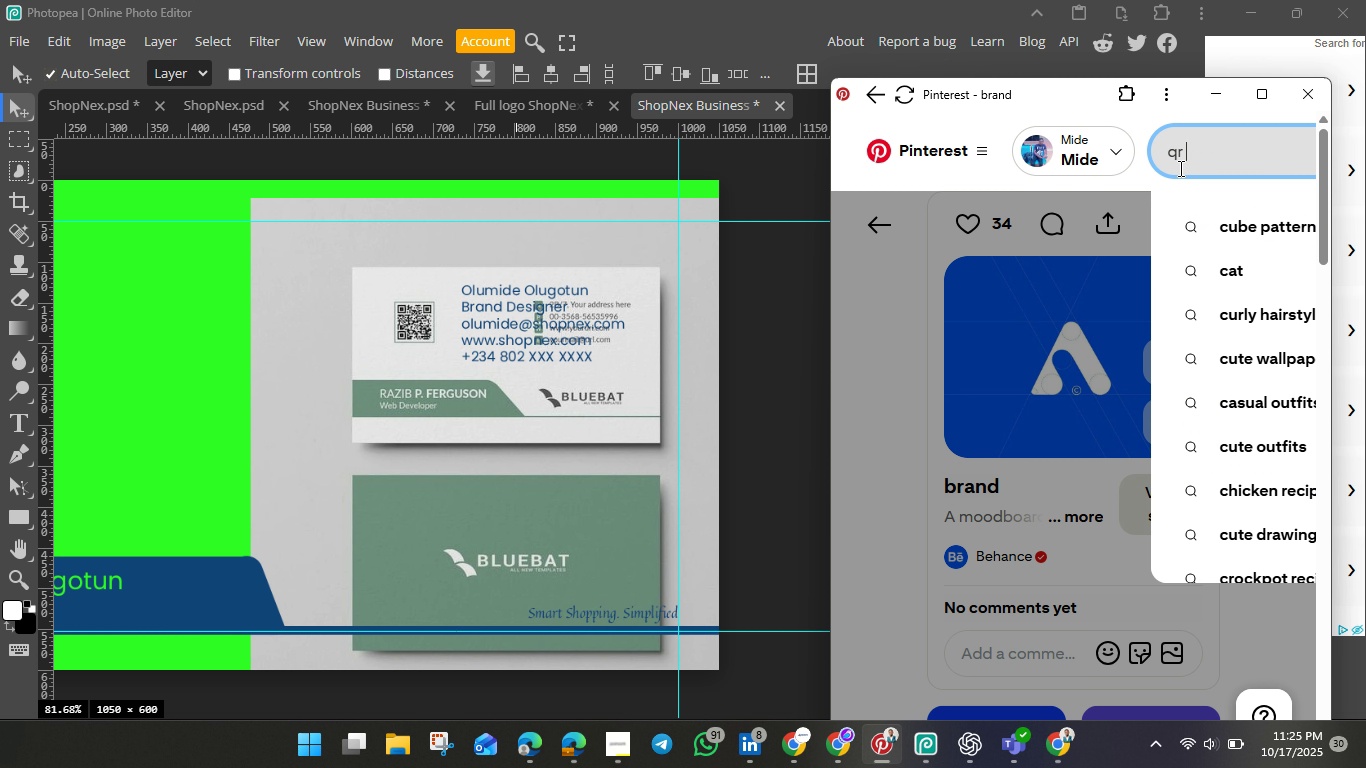 
hold_key(key=R, duration=0.33)
 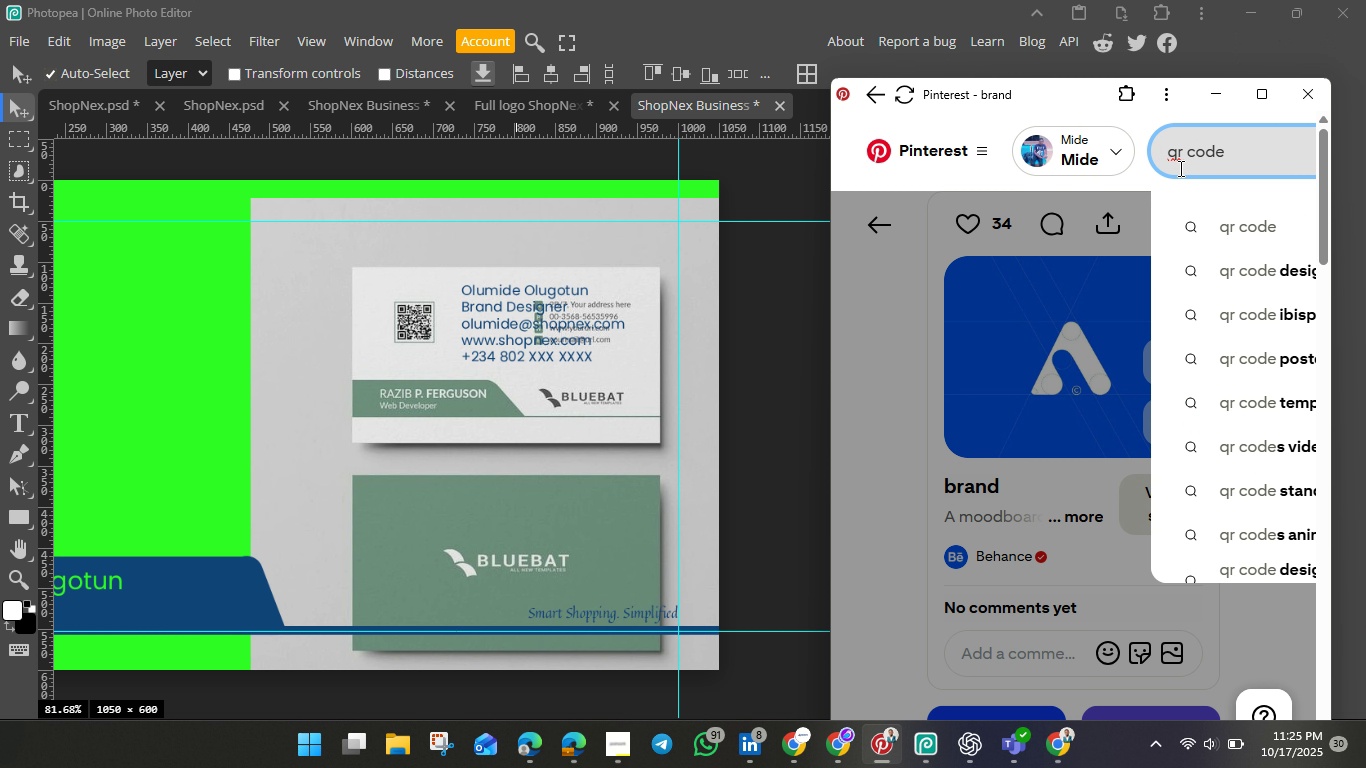 
key(Enter)
 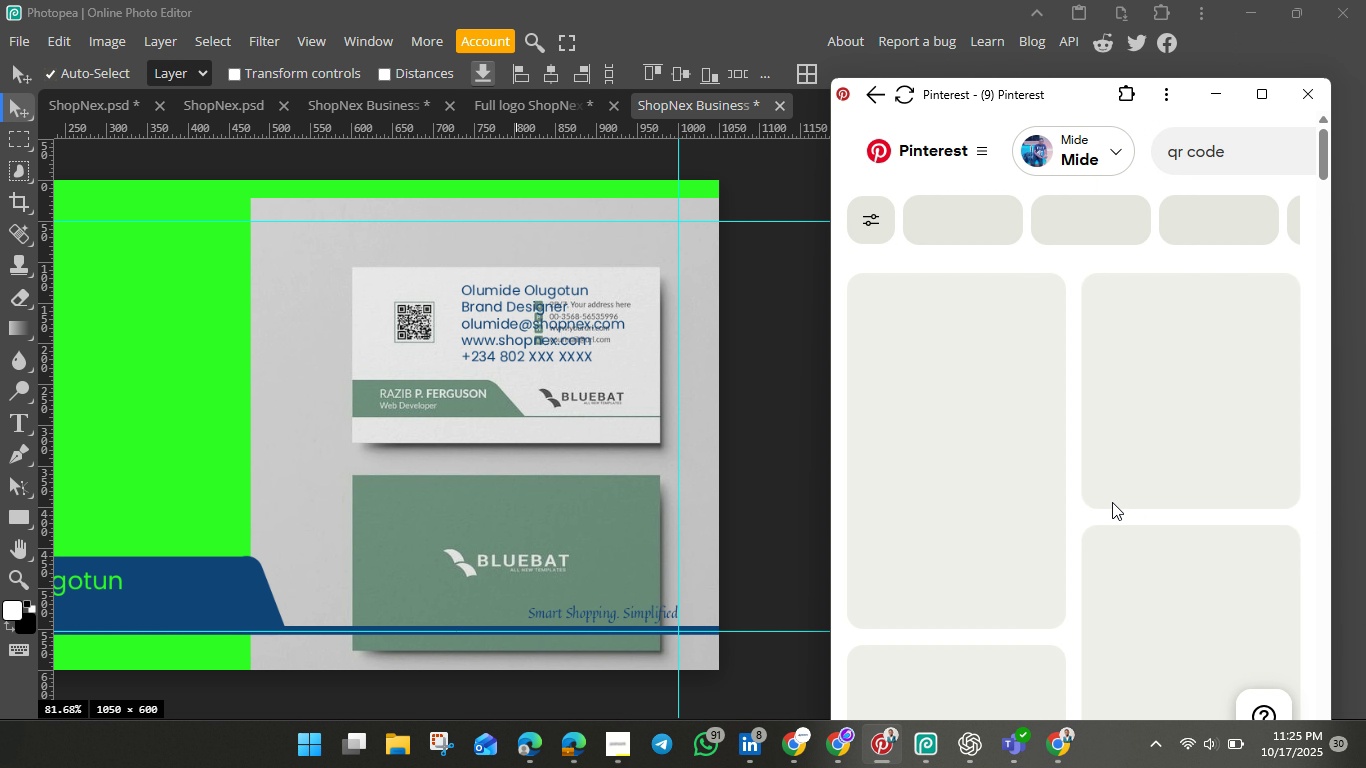 
mouse_move([1112, 483])
 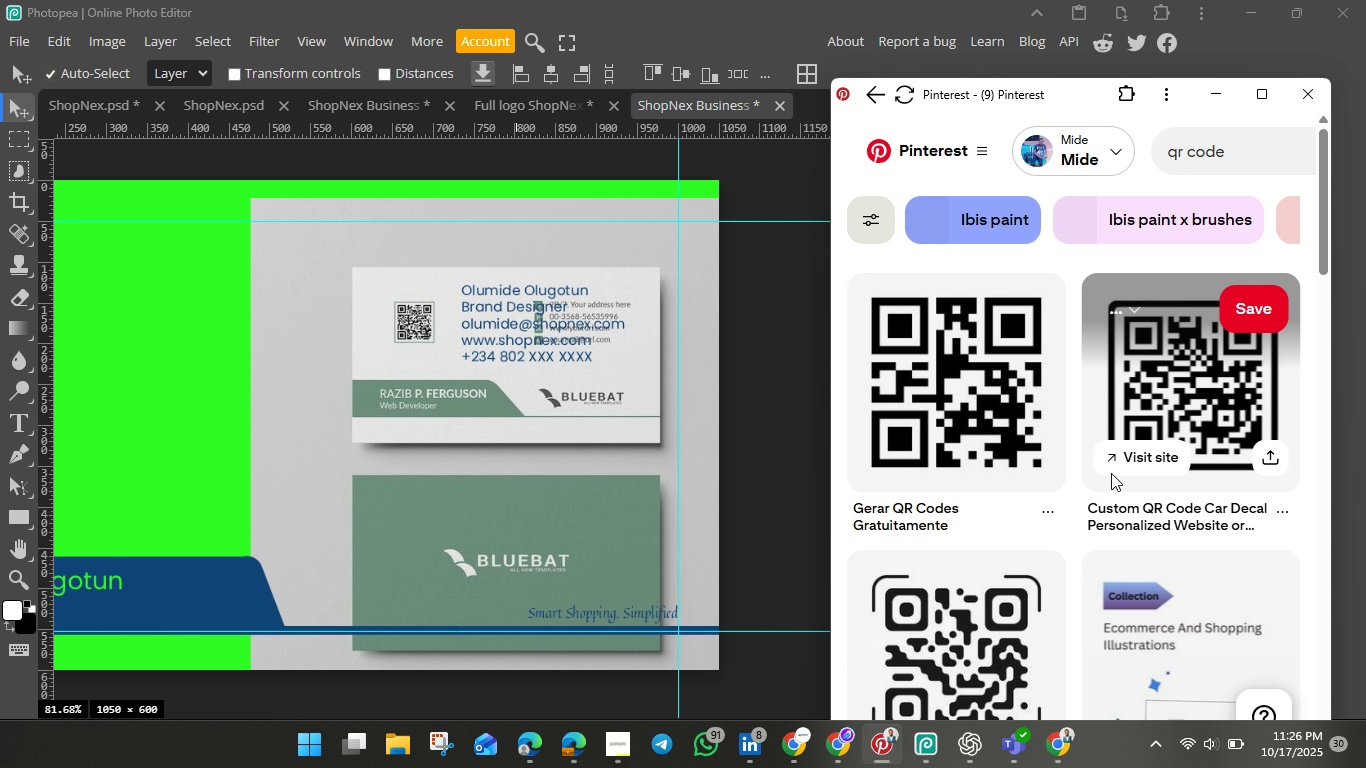 
scroll: coordinate [1111, 473], scroll_direction: down, amount: 5.0
 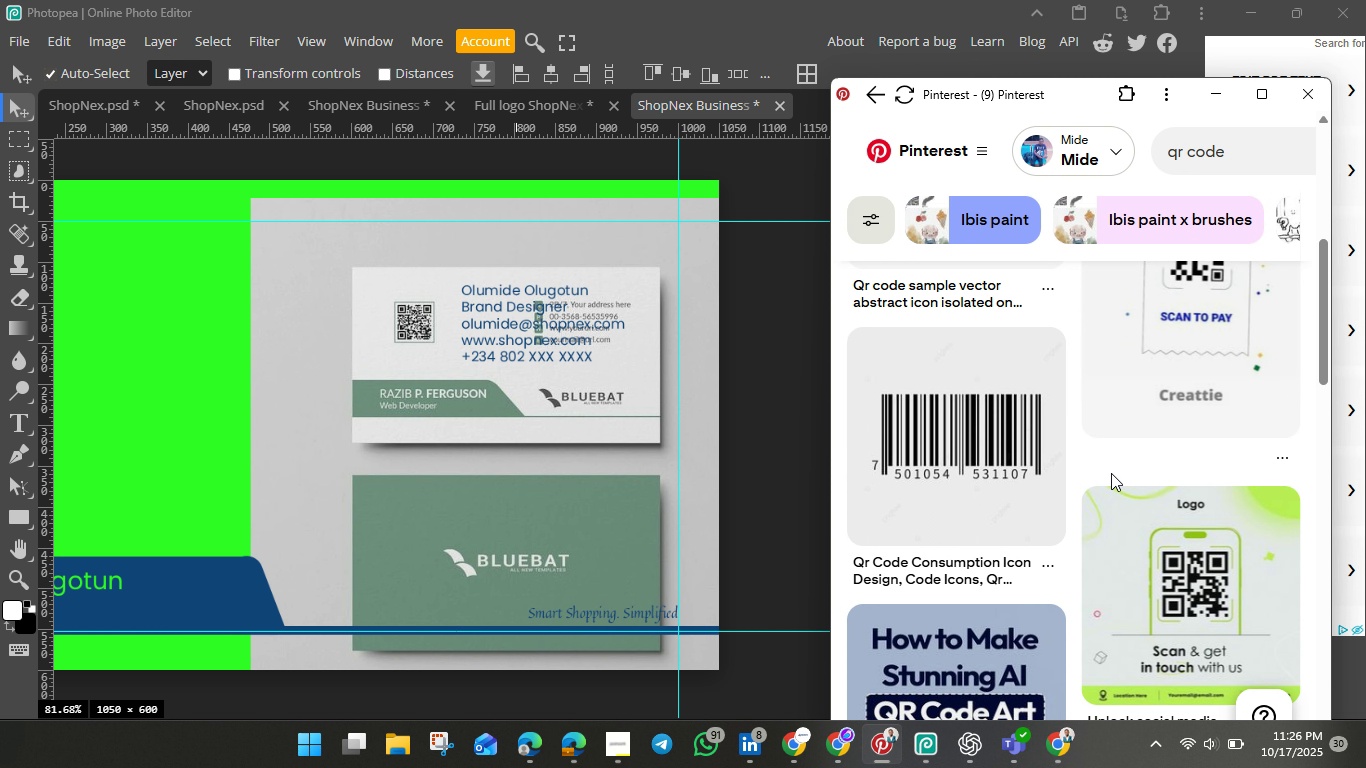 
scroll: coordinate [1111, 473], scroll_direction: up, amount: 3.0
 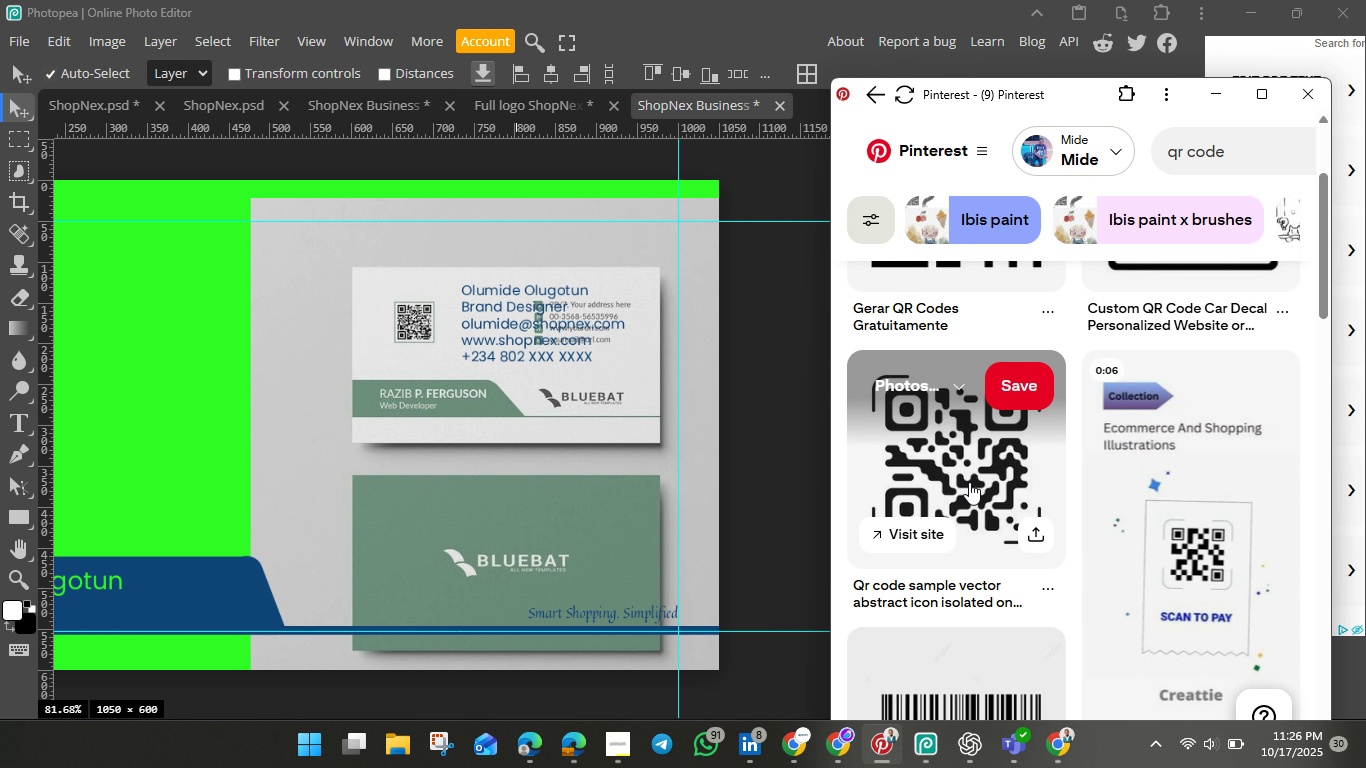 
left_click([971, 476])
 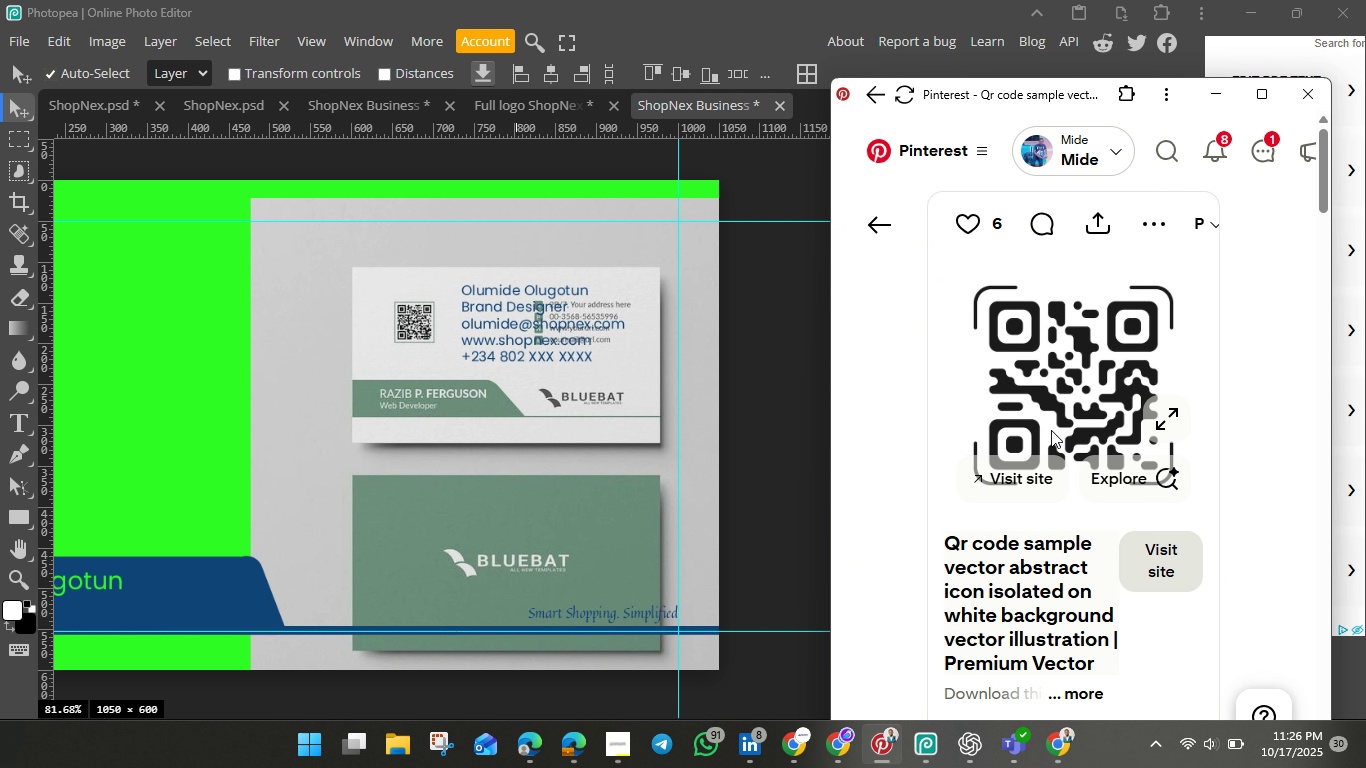 
scroll: coordinate [1051, 432], scroll_direction: down, amount: 5.0
 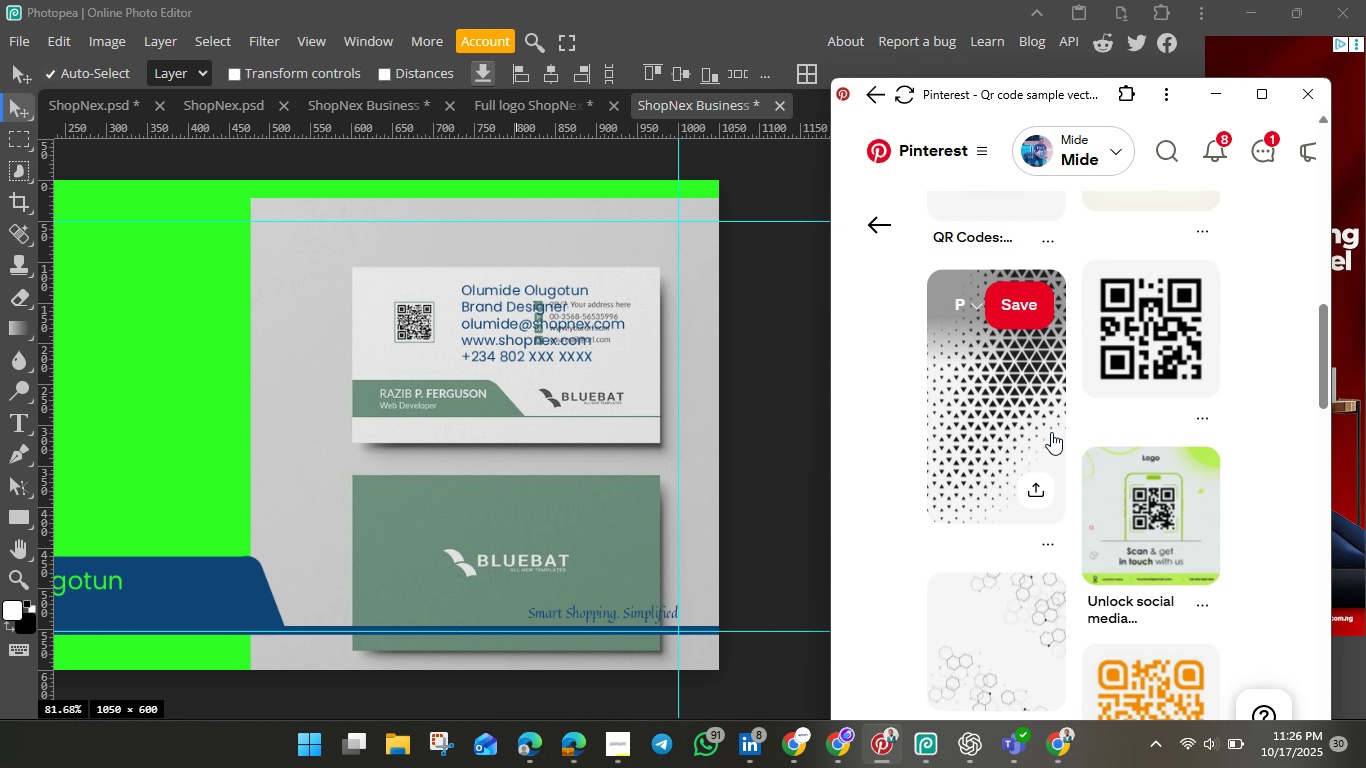 
scroll: coordinate [1051, 432], scroll_direction: up, amount: 8.0
 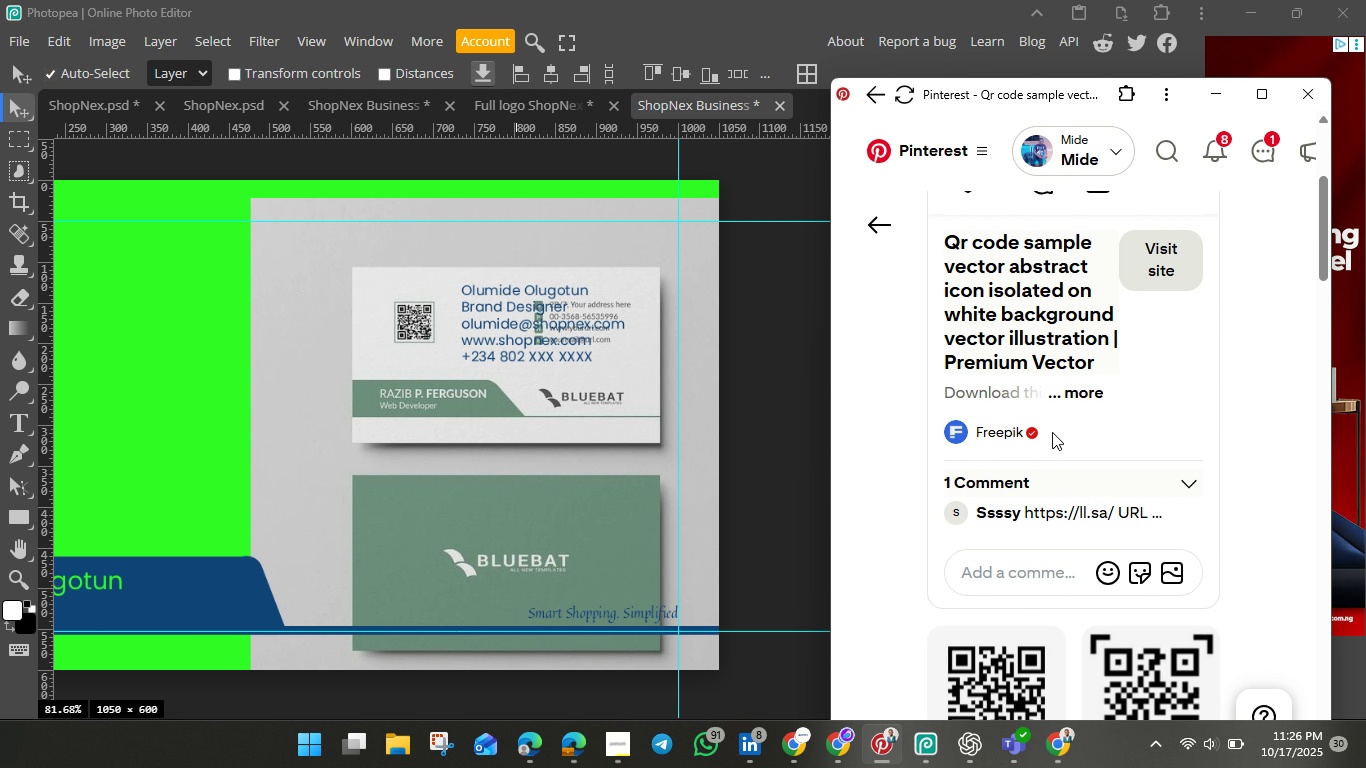 
scroll: coordinate [1052, 432], scroll_direction: down, amount: 2.0
 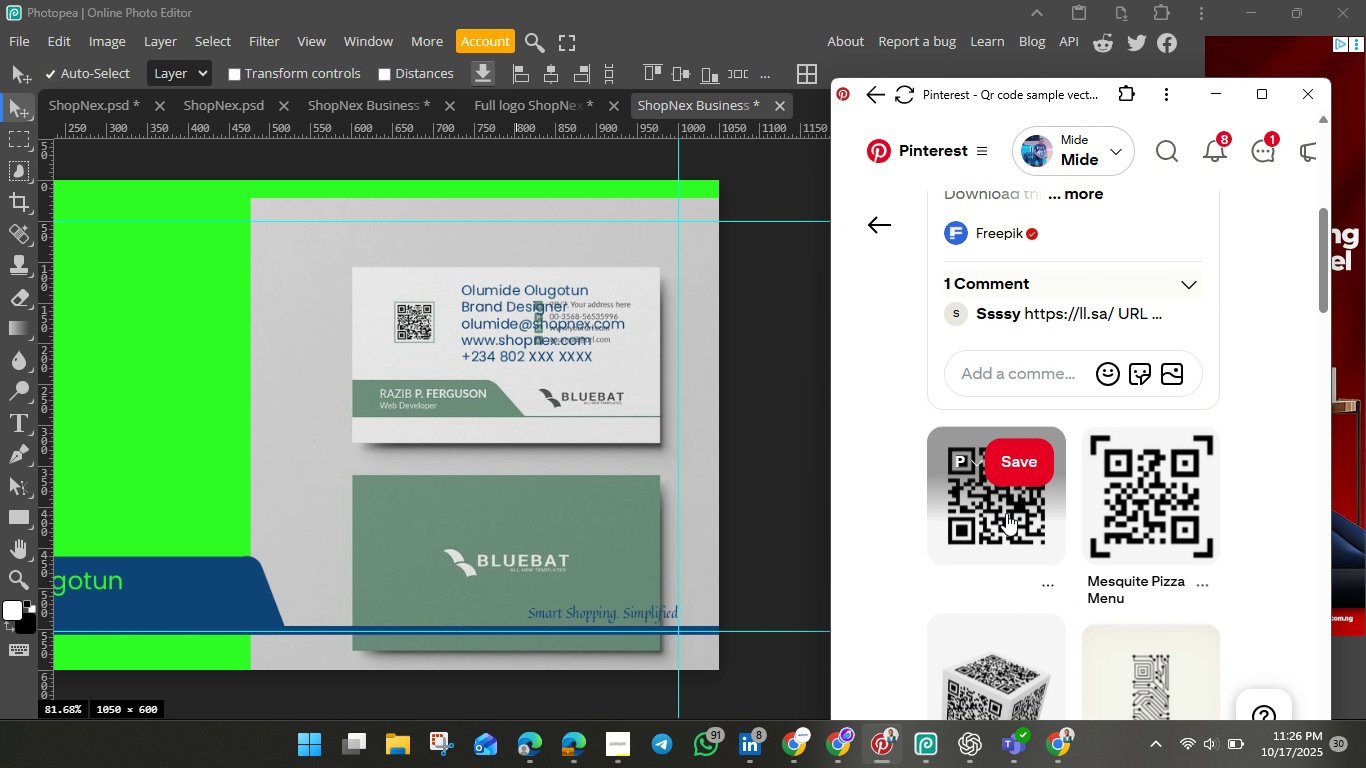 
left_click([1006, 513])
 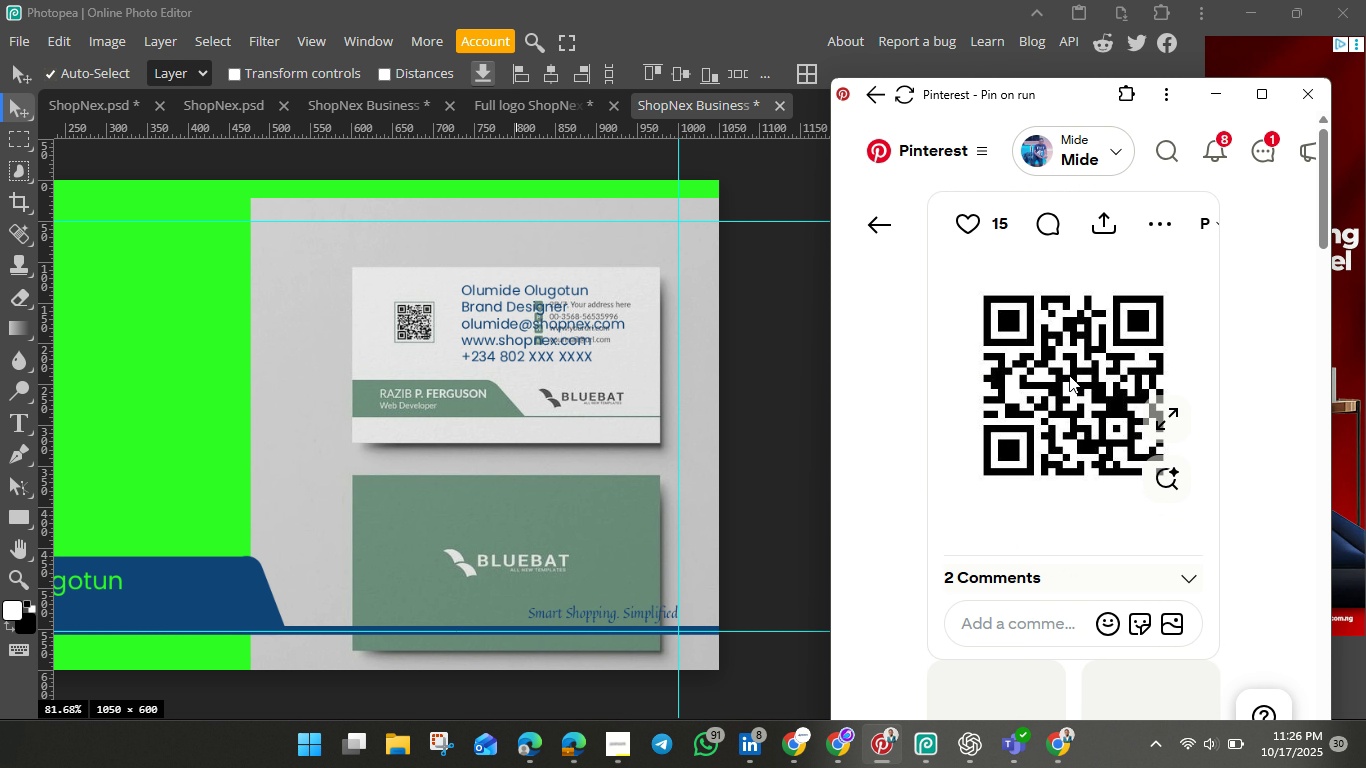 
left_click_drag(start_coordinate=[1070, 375], to_coordinate=[214, 379])
 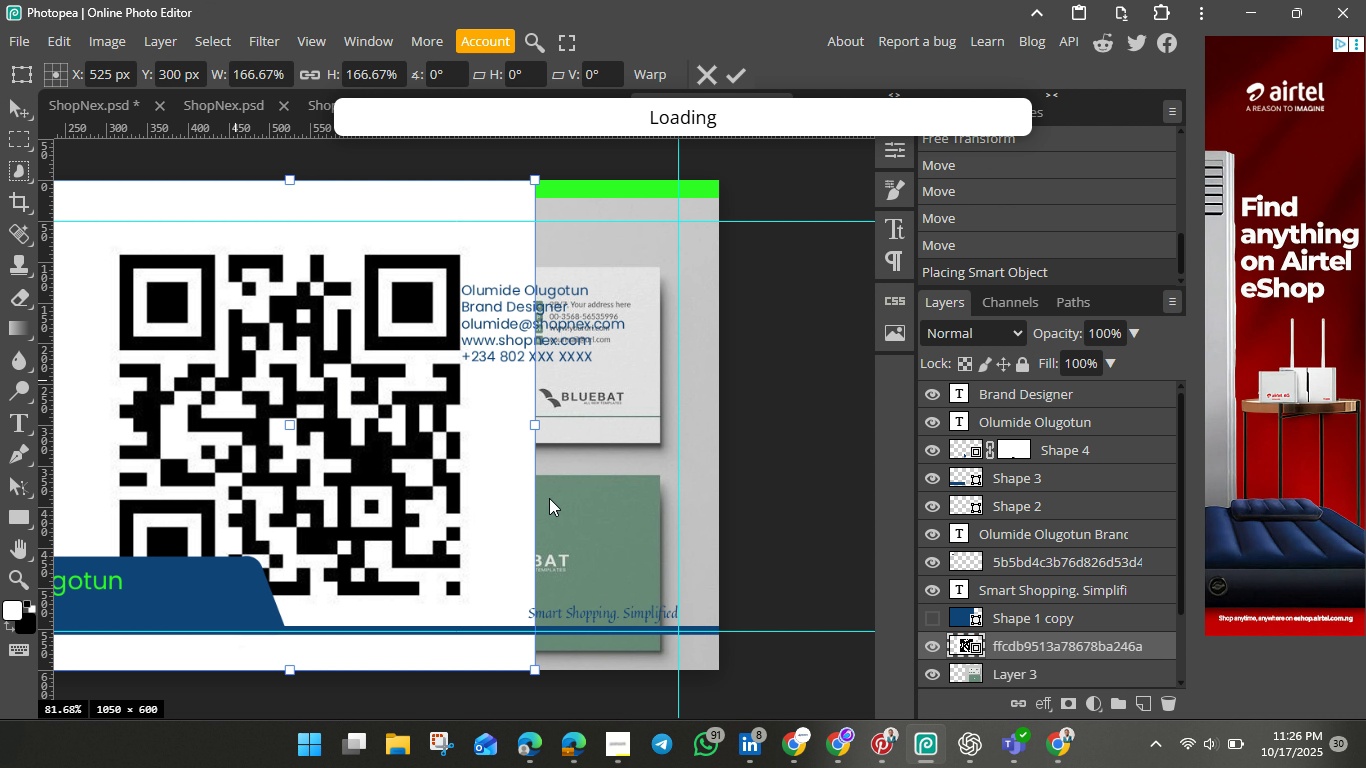 
left_click_drag(start_coordinate=[430, 457], to_coordinate=[592, 443])
 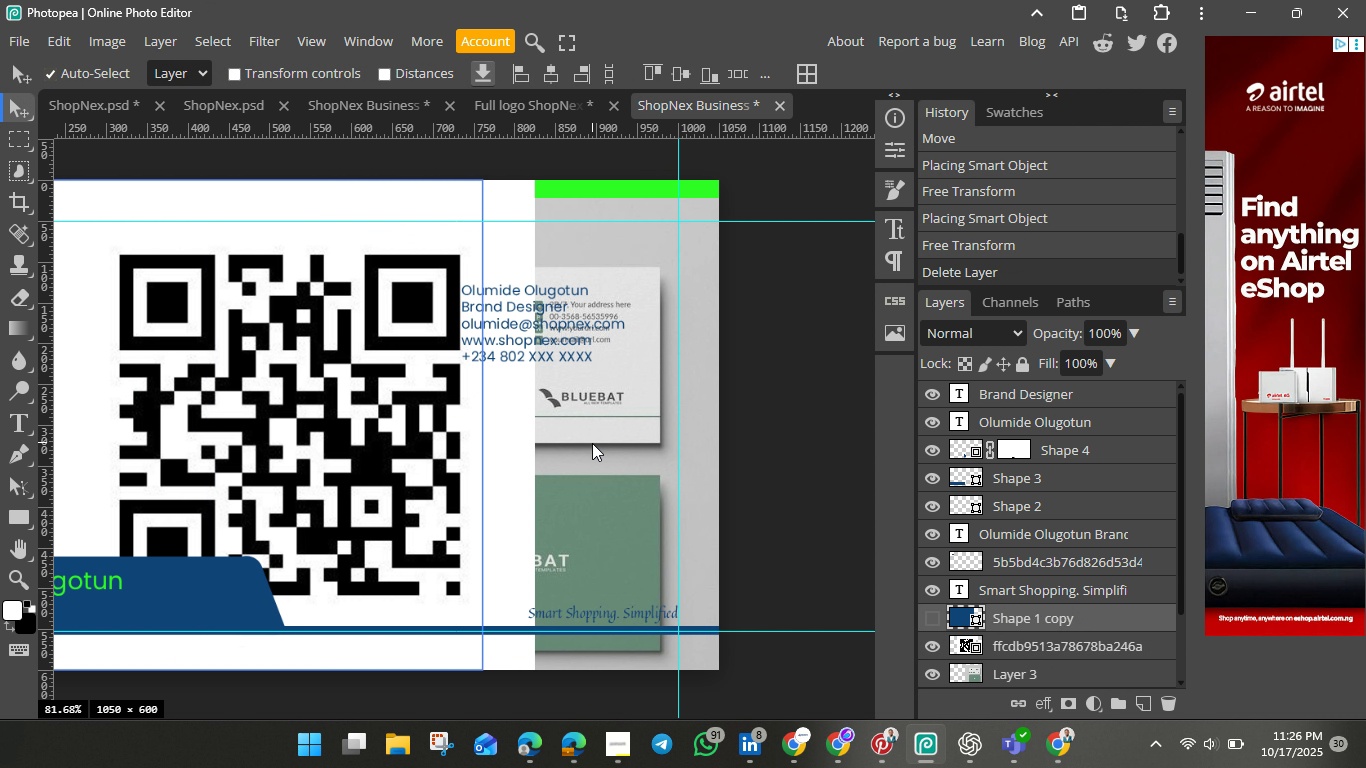 
key(Backspace)
 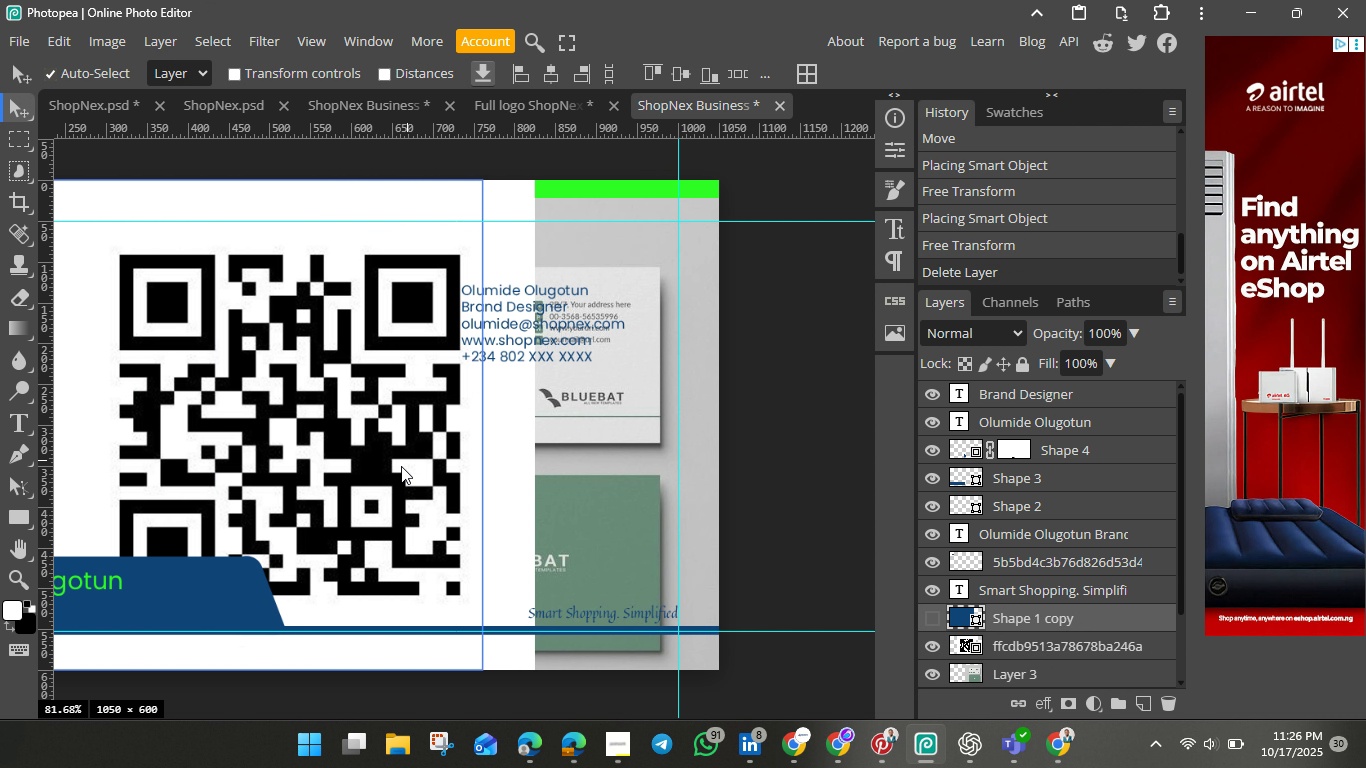 
left_click([401, 466])
 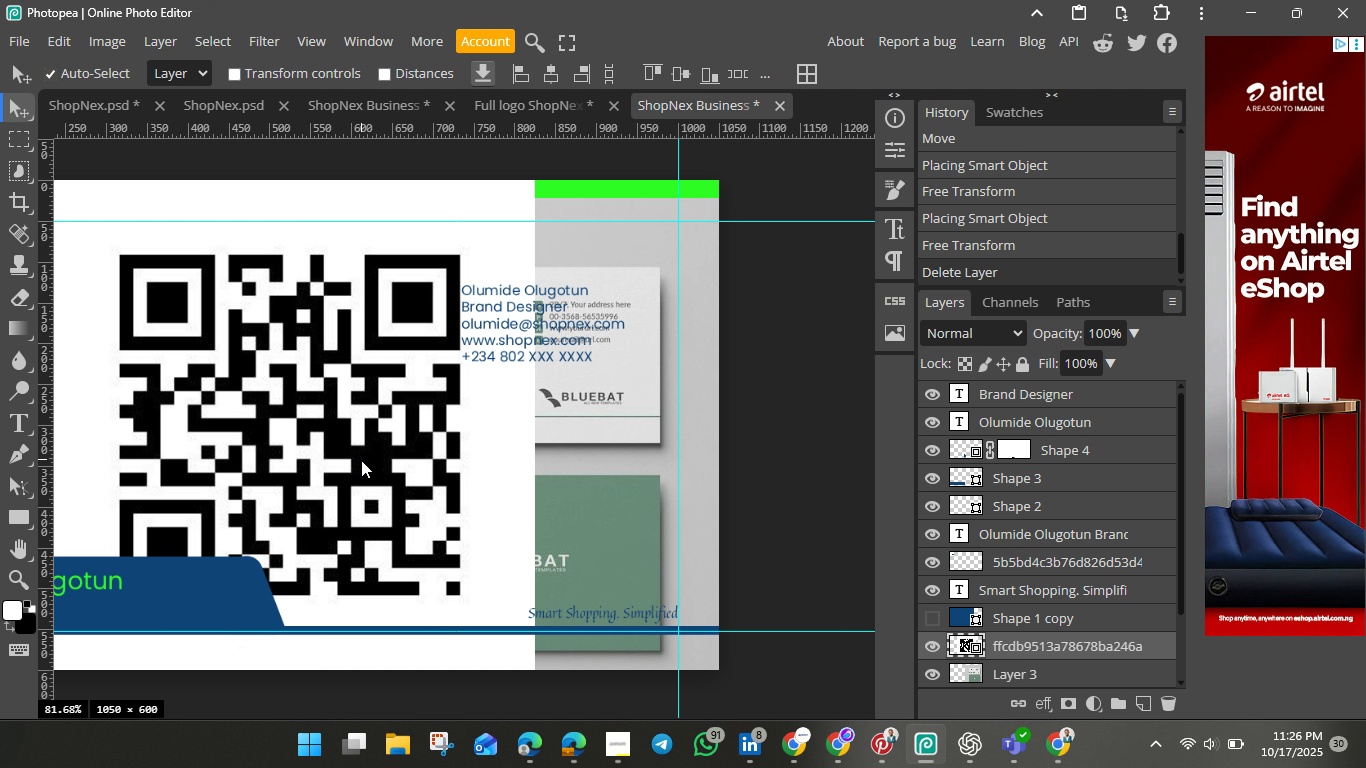 
left_click_drag(start_coordinate=[361, 460], to_coordinate=[411, 458])
 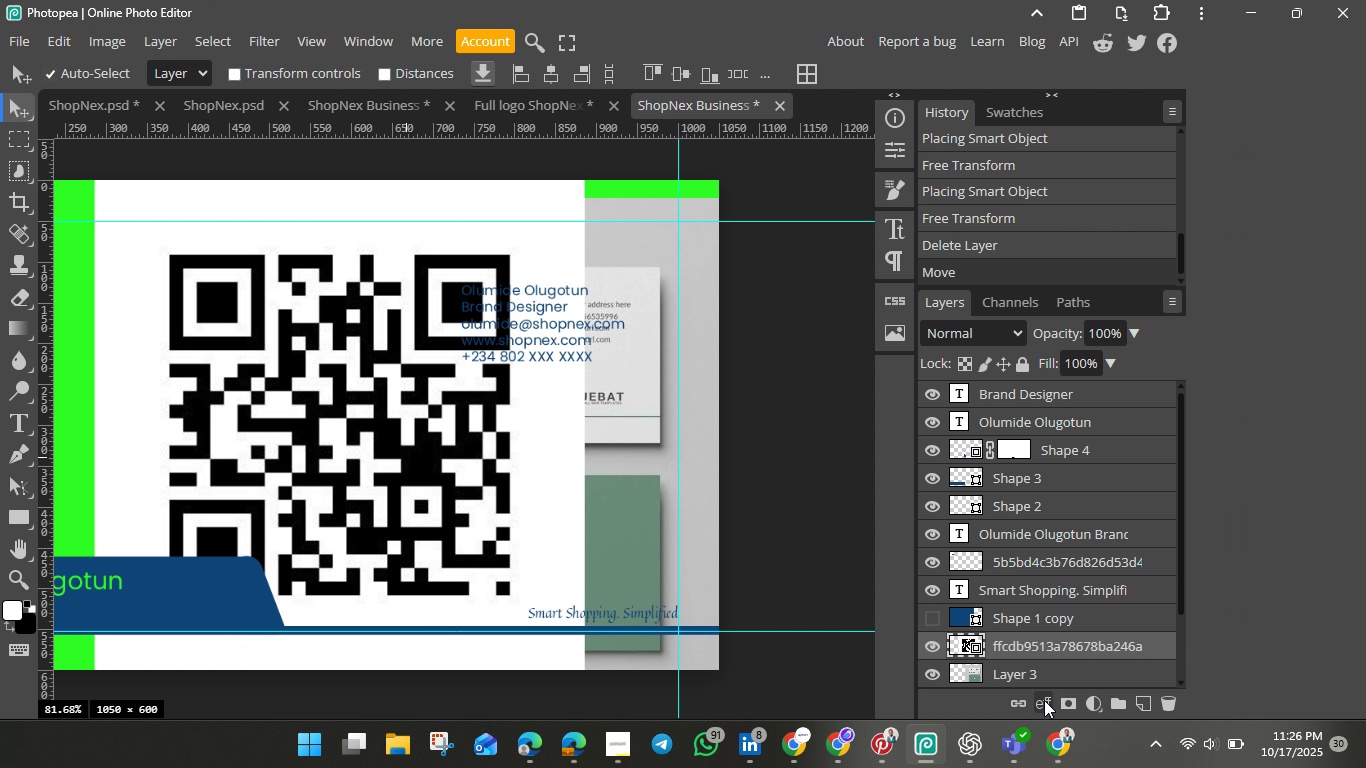 
left_click([1066, 700])
 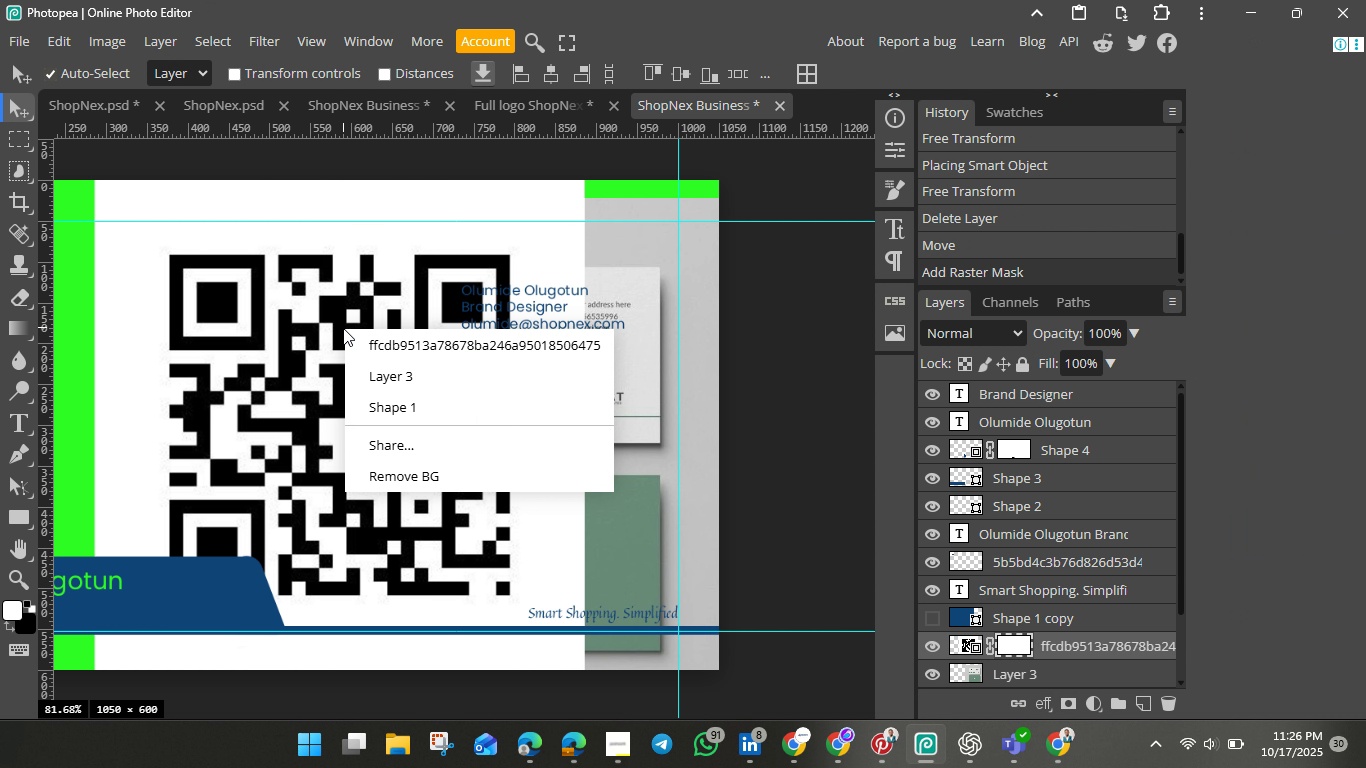 
right_click([343, 328])
 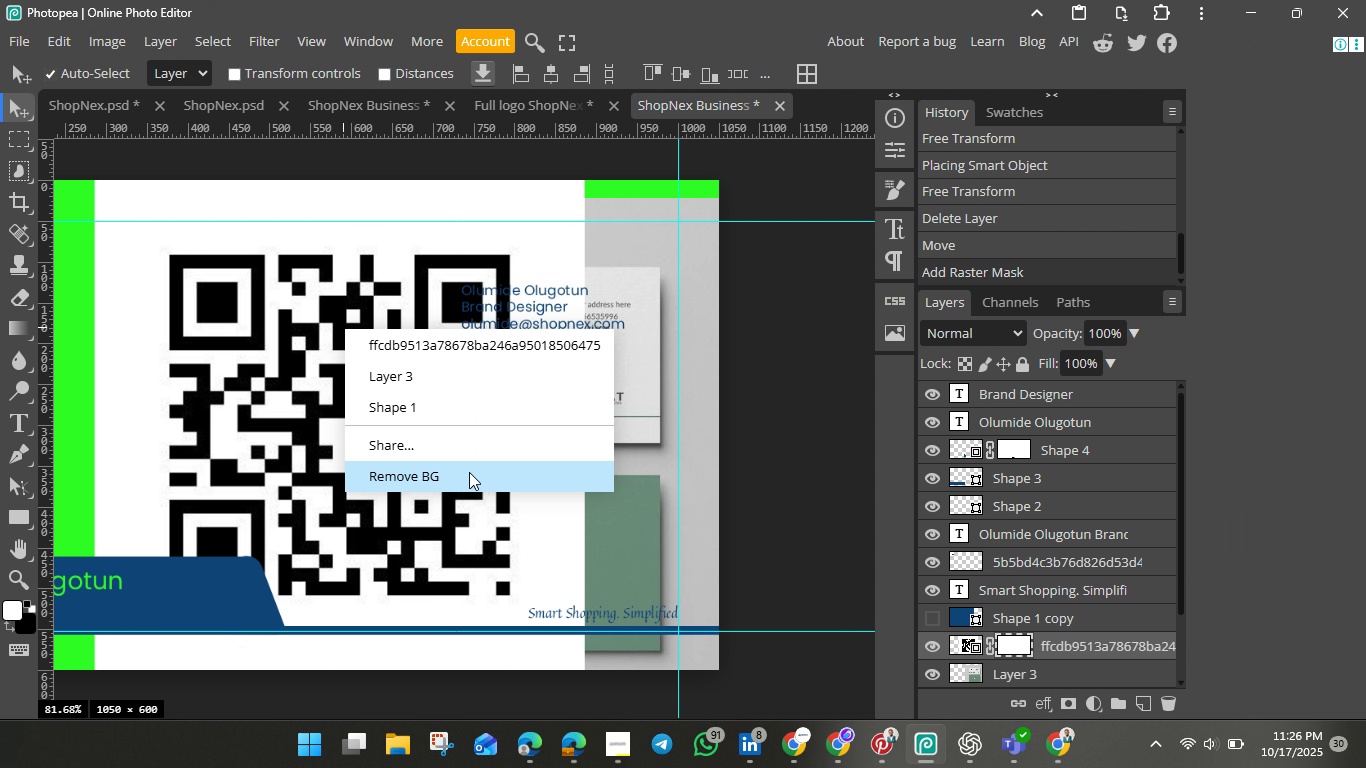 
left_click([469, 472])
 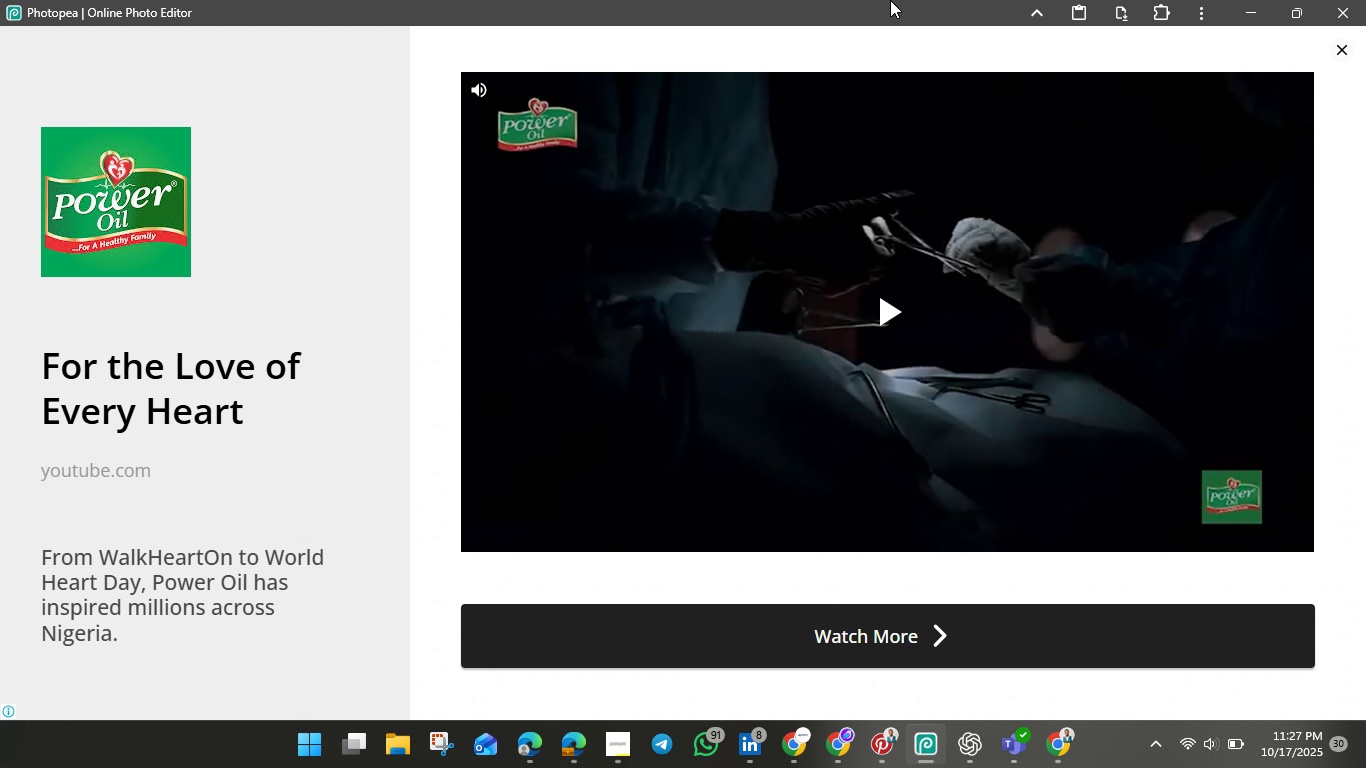 
wait(57.39)
 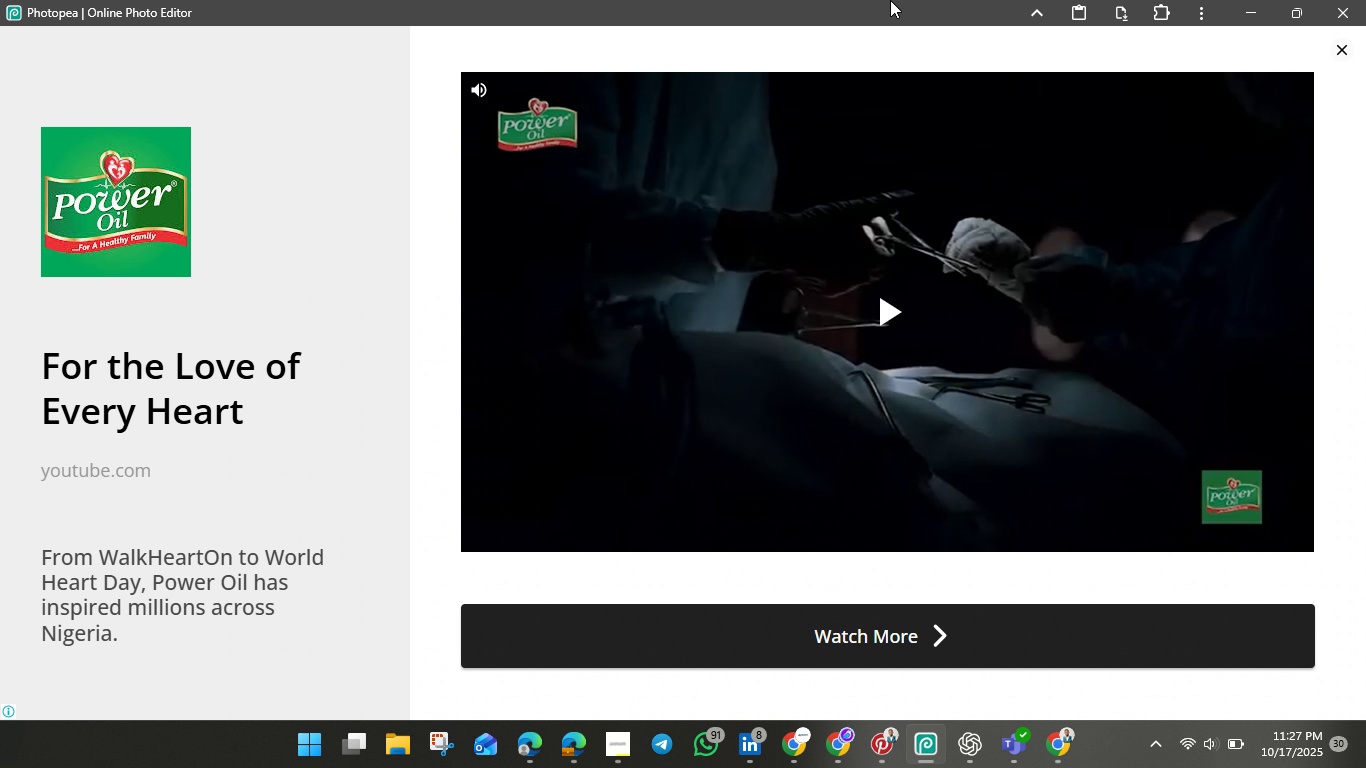 
left_click([1339, 51])
 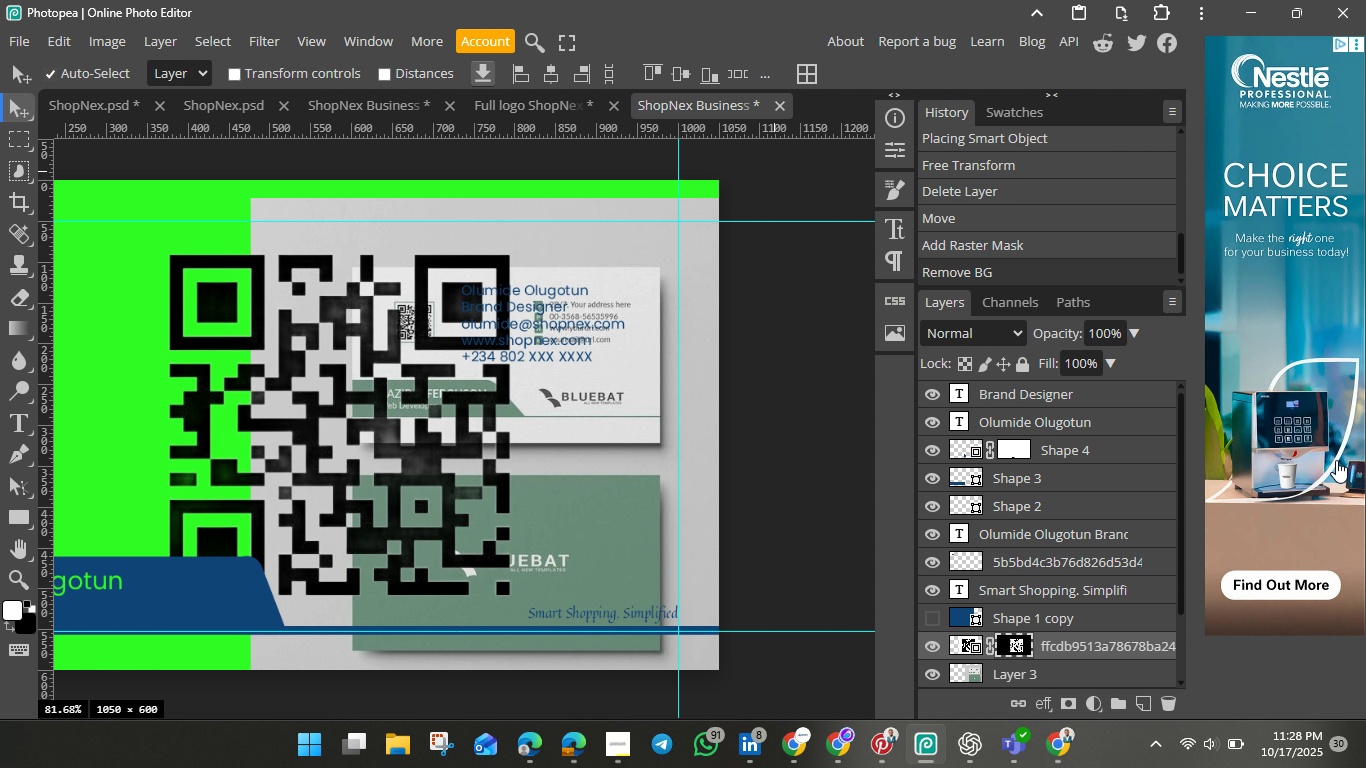 
wait(31.13)
 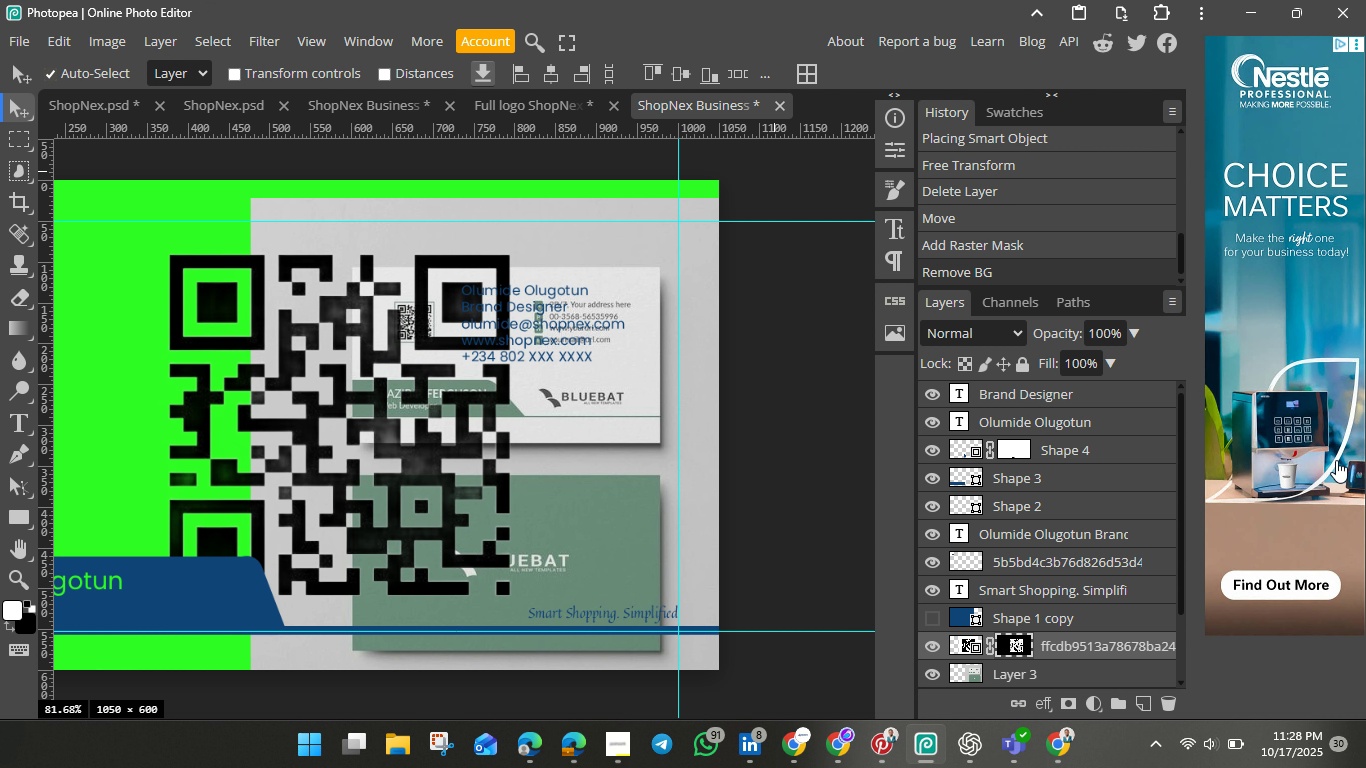 
left_click([1040, 701])
 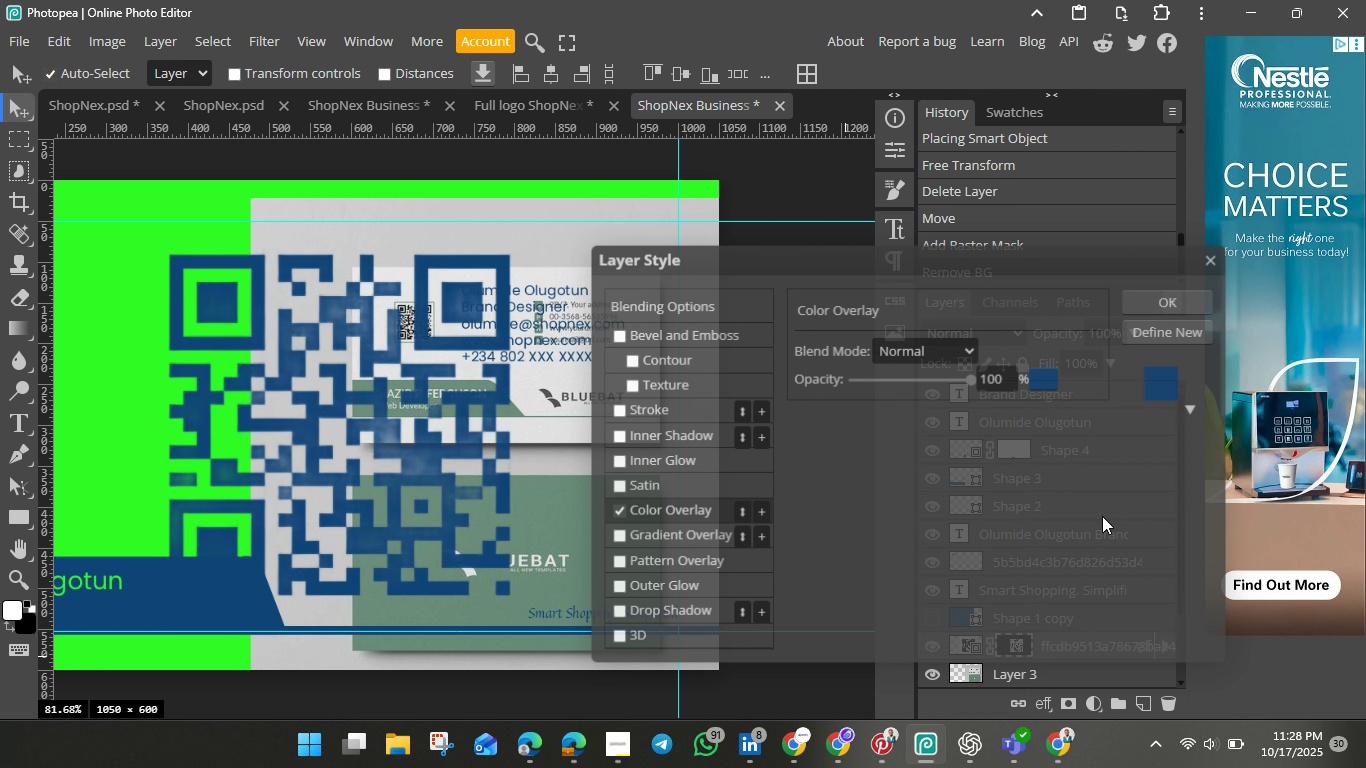 
left_click([1102, 516])
 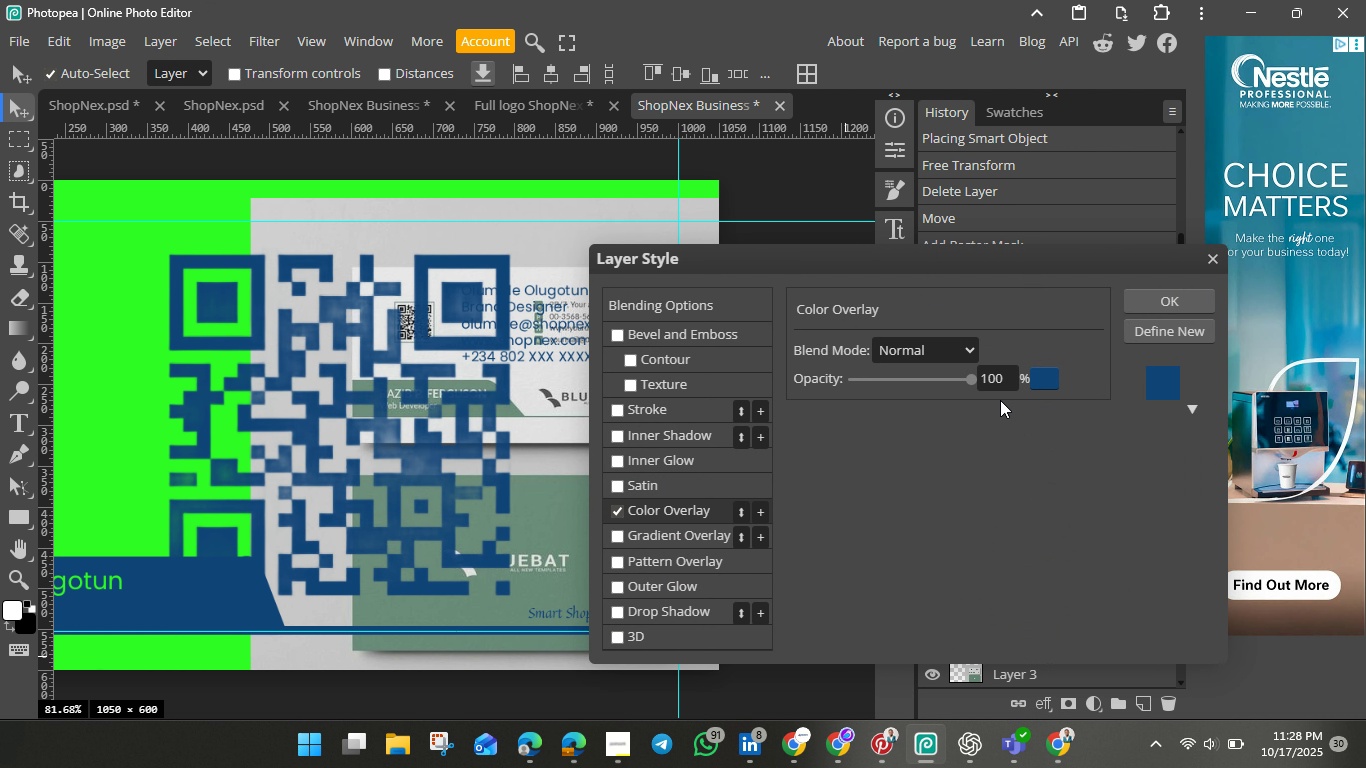 
mouse_move([1050, 371])
 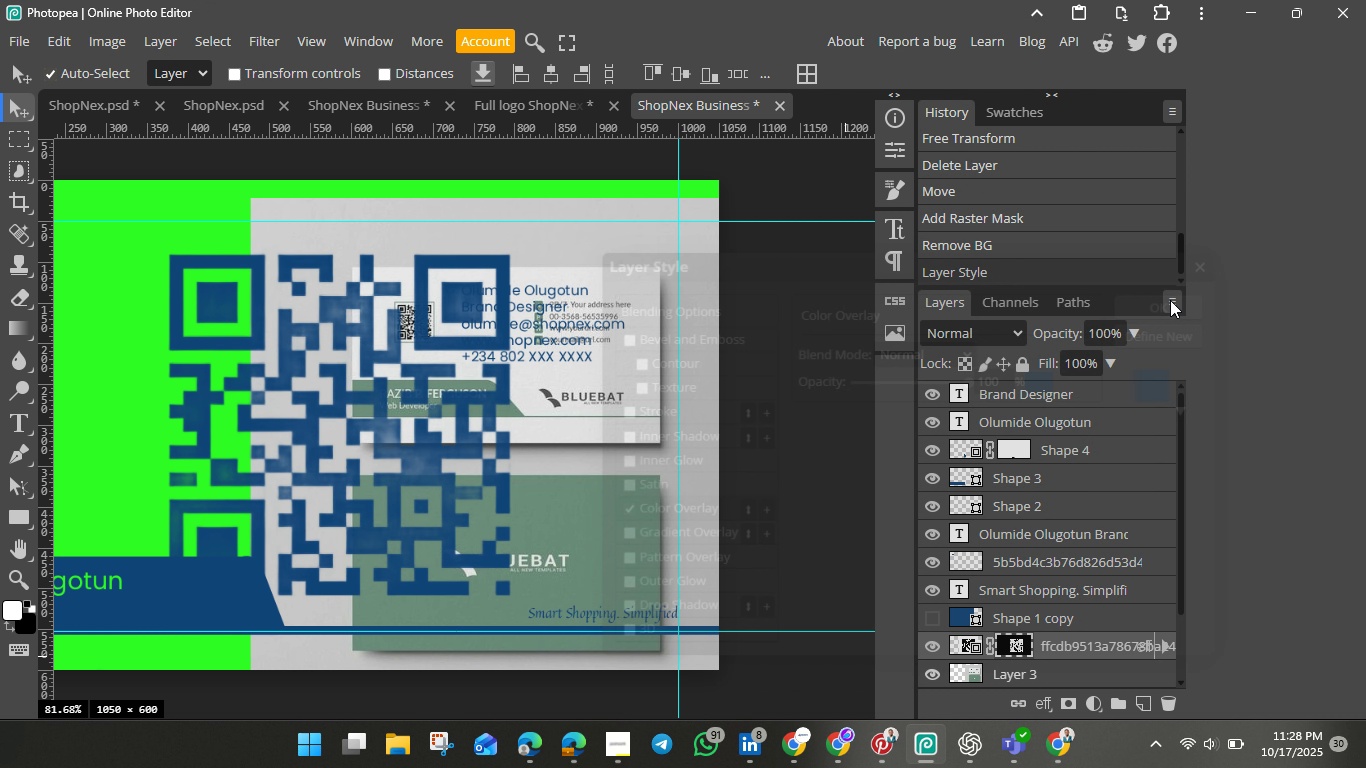 
left_click([1170, 300])
 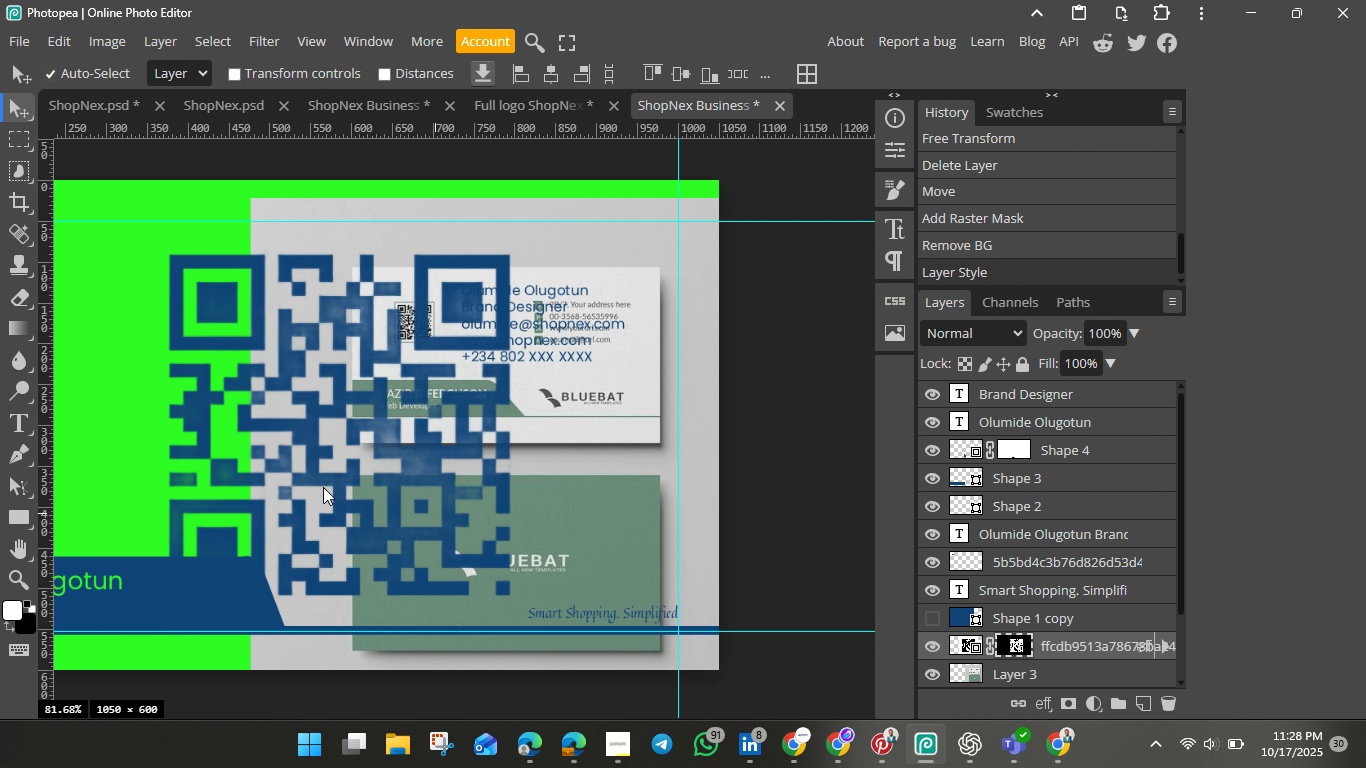 
right_click([272, 454])
 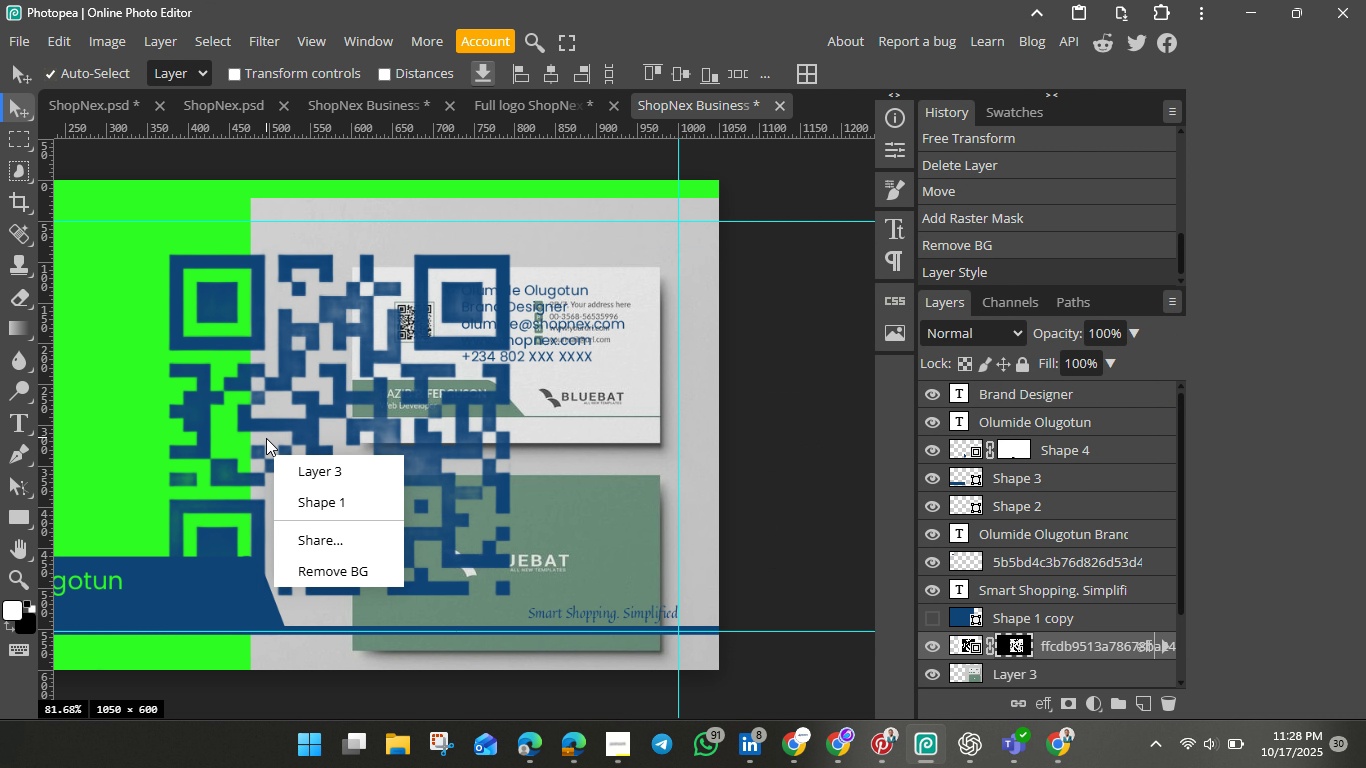 
left_click([266, 438])
 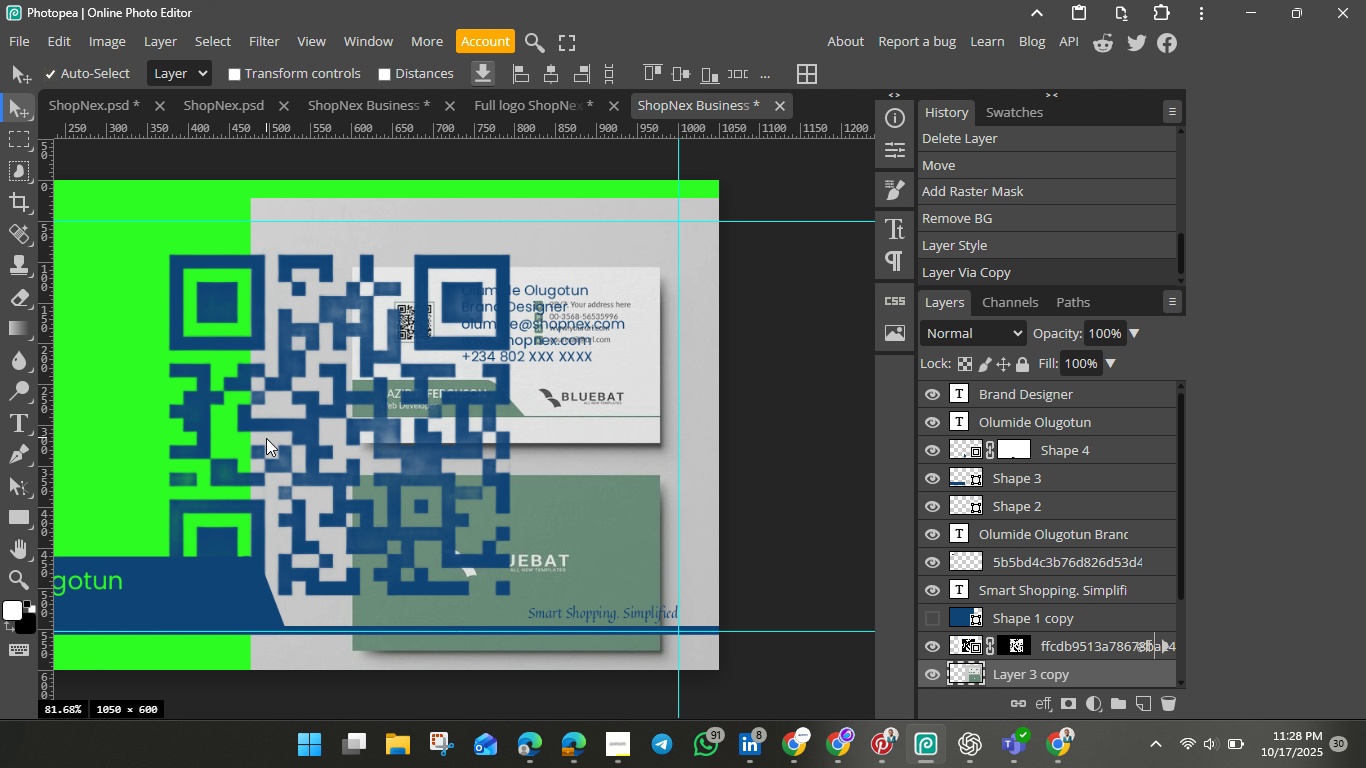 
key(Control+J)
 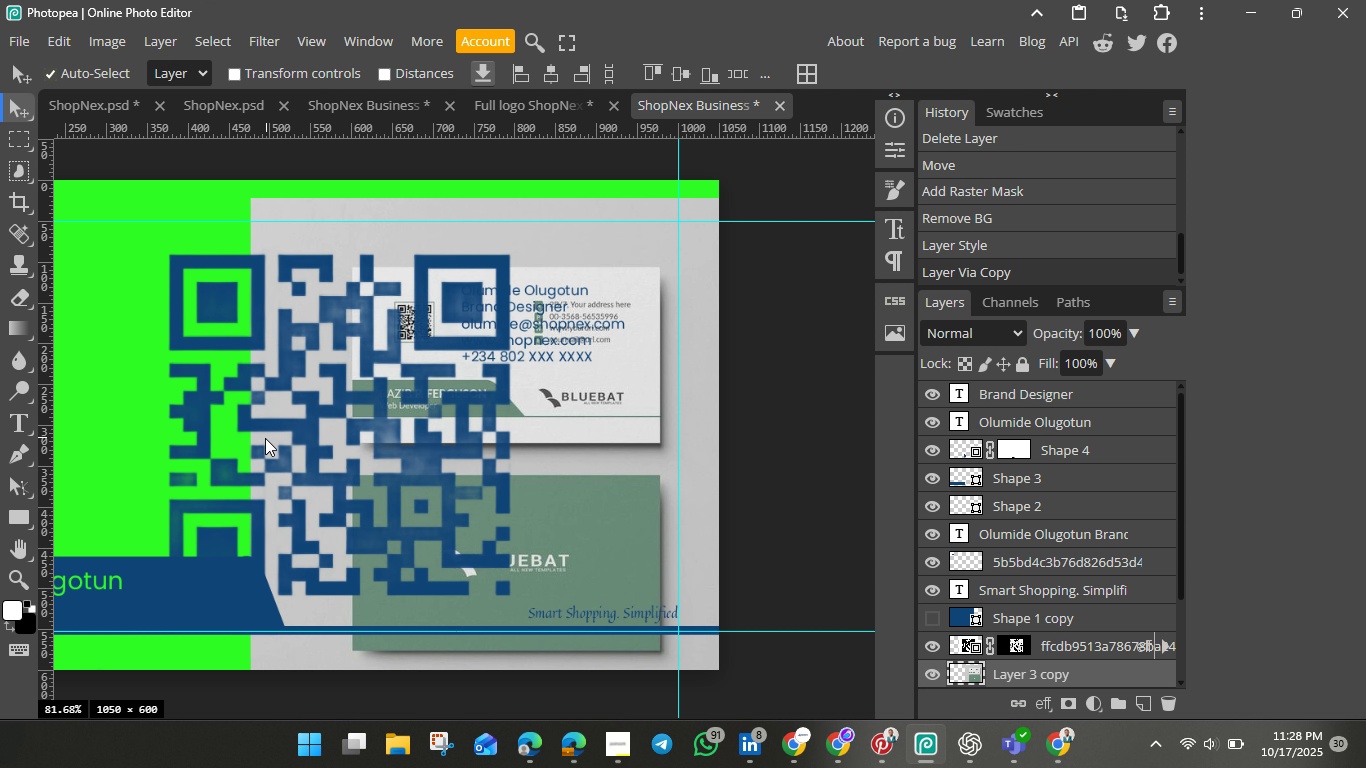 
left_click_drag(start_coordinate=[266, 438], to_coordinate=[556, 362])
 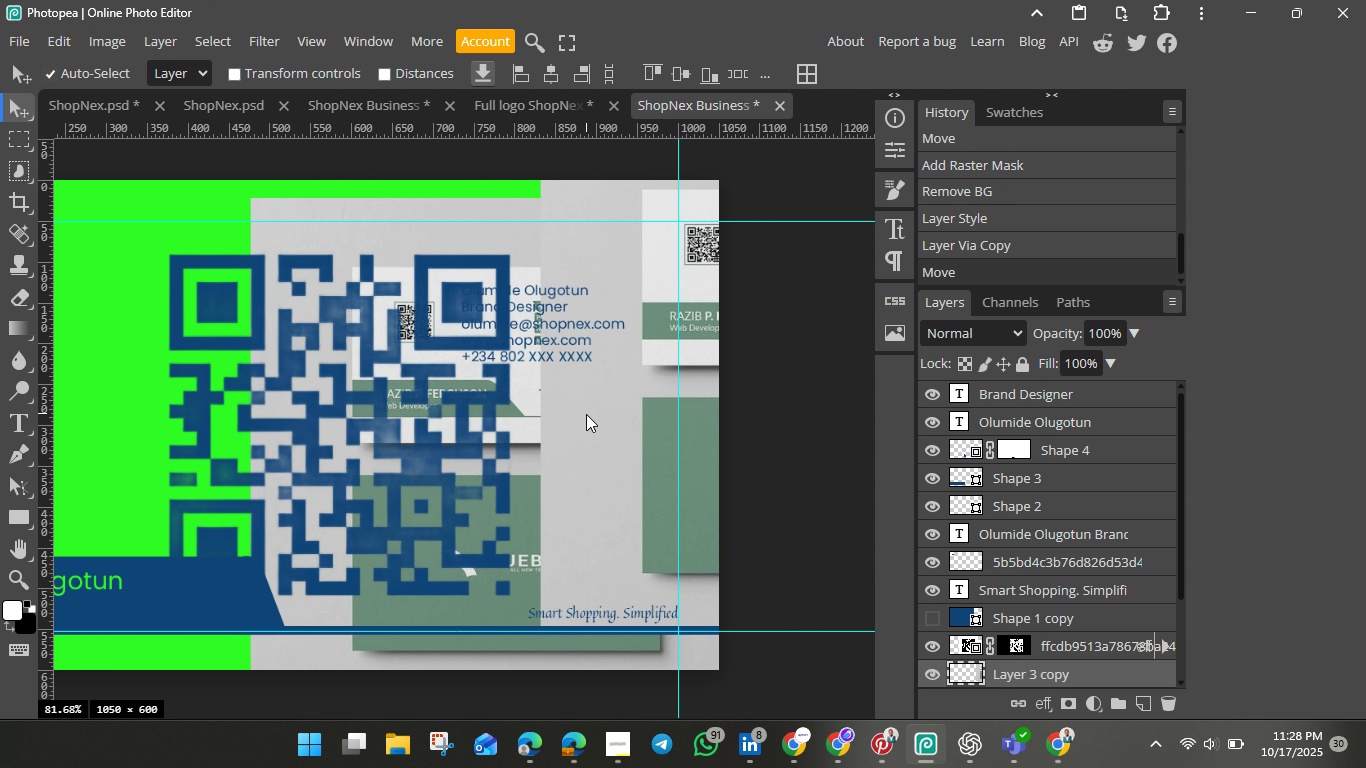 
left_click([586, 414])
 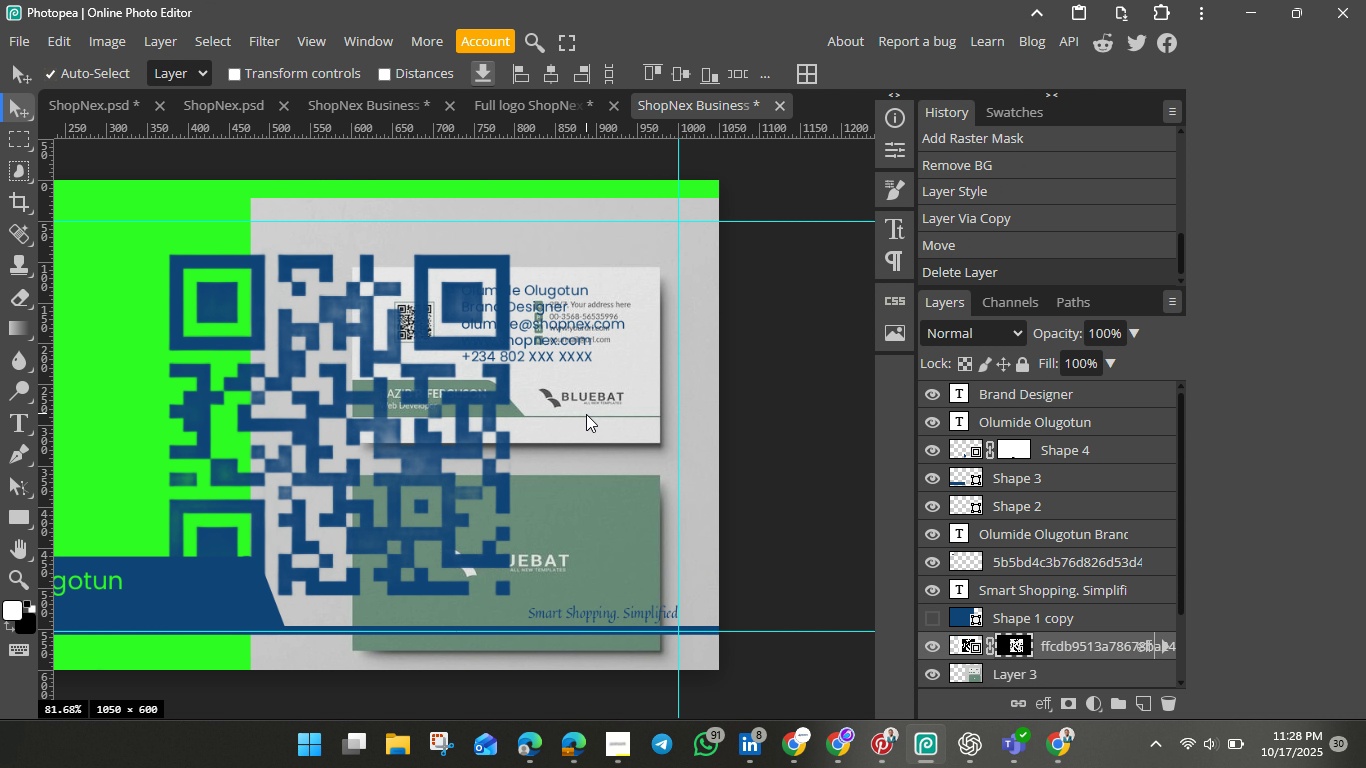 
key(Backspace)
 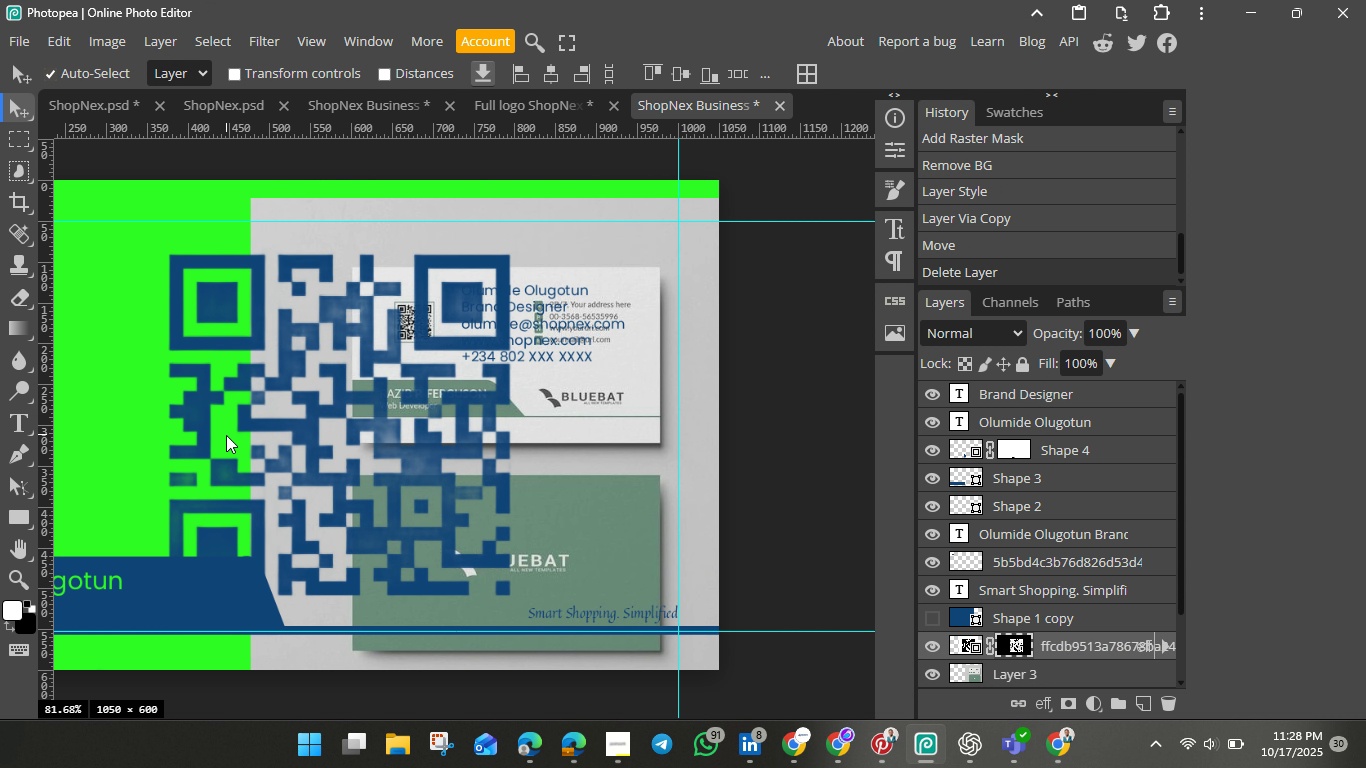 
left_click([226, 435])
 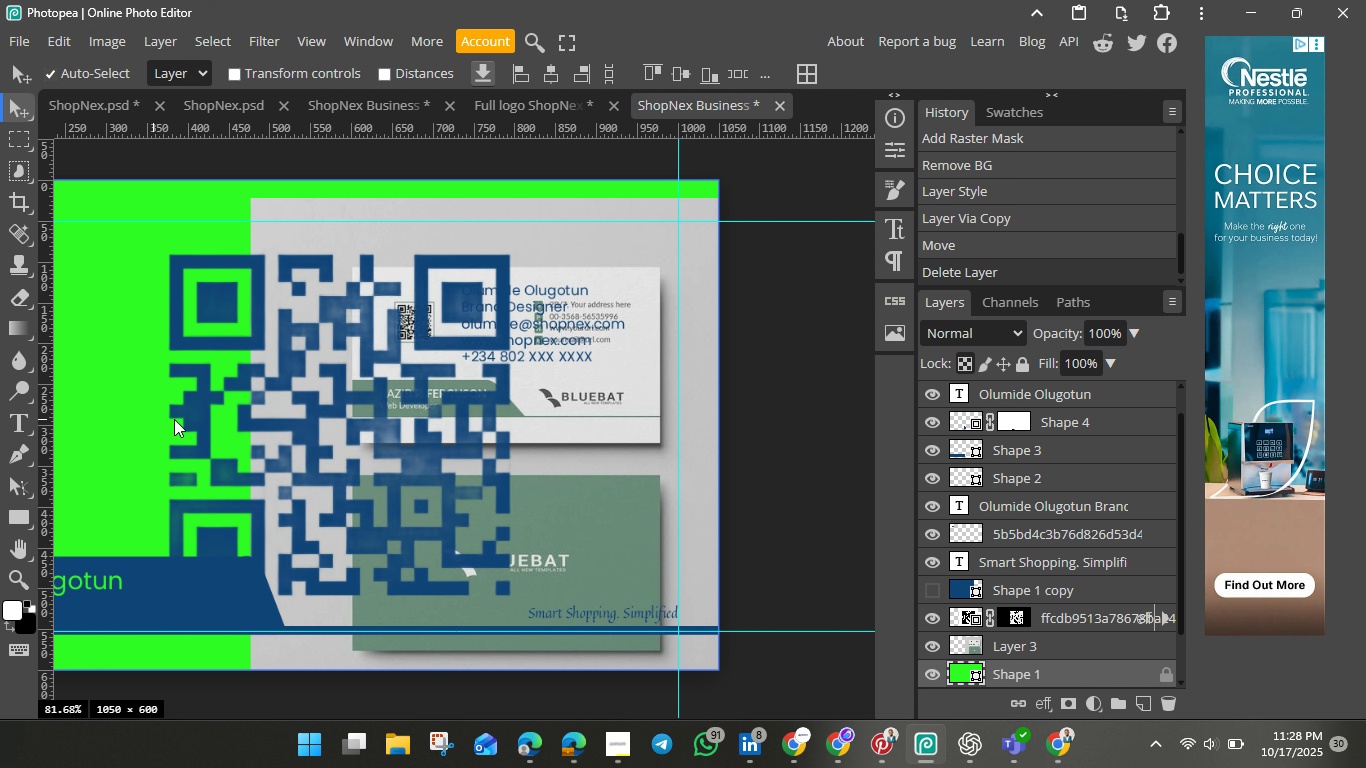 
wait(7.91)
 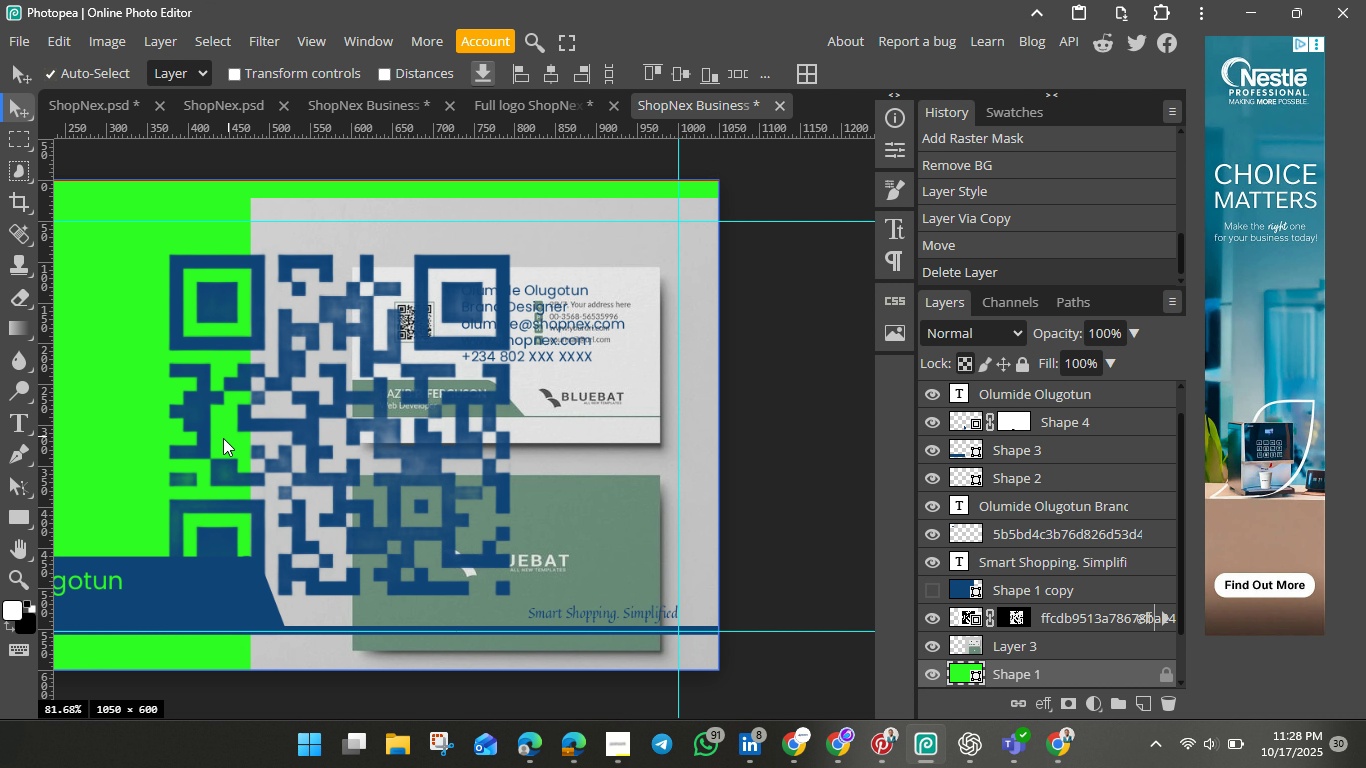 
left_click_drag(start_coordinate=[260, 445], to_coordinate=[542, 420])
 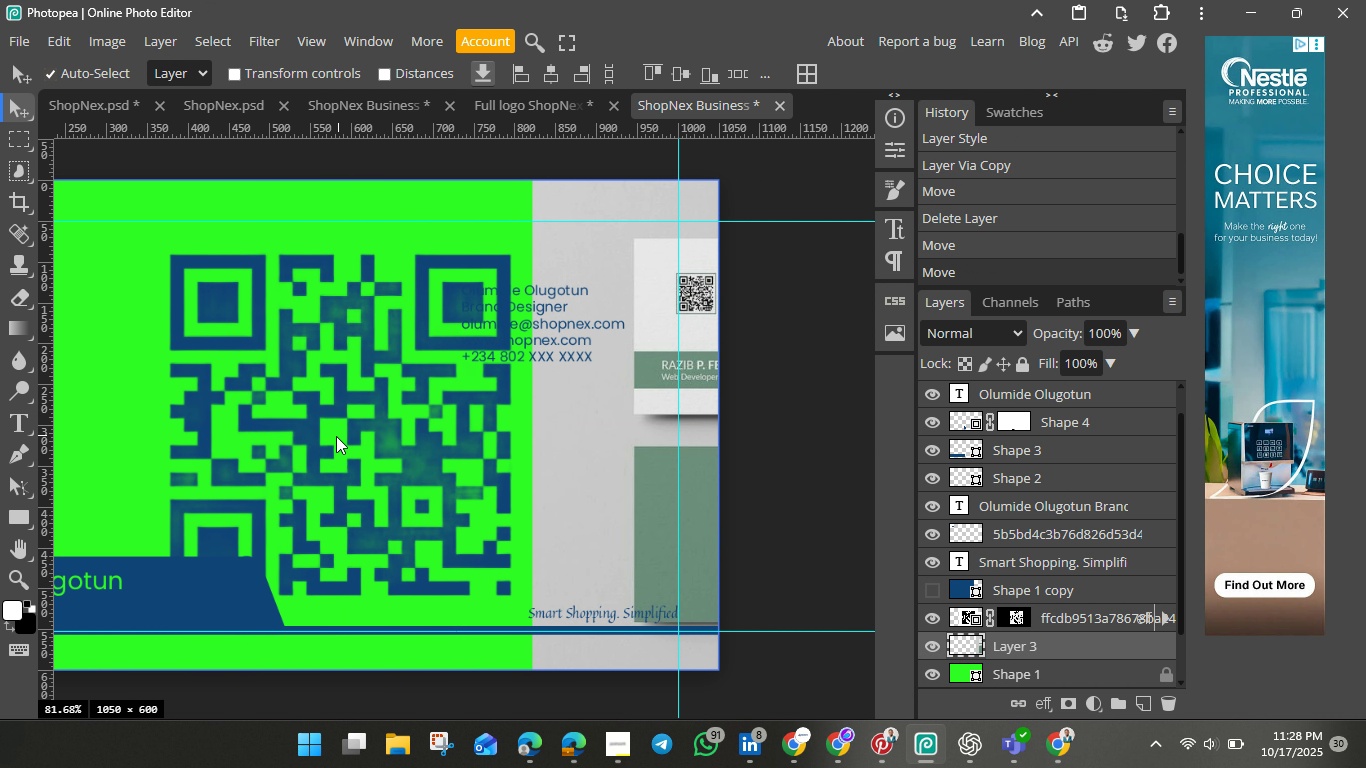 
left_click([338, 436])
 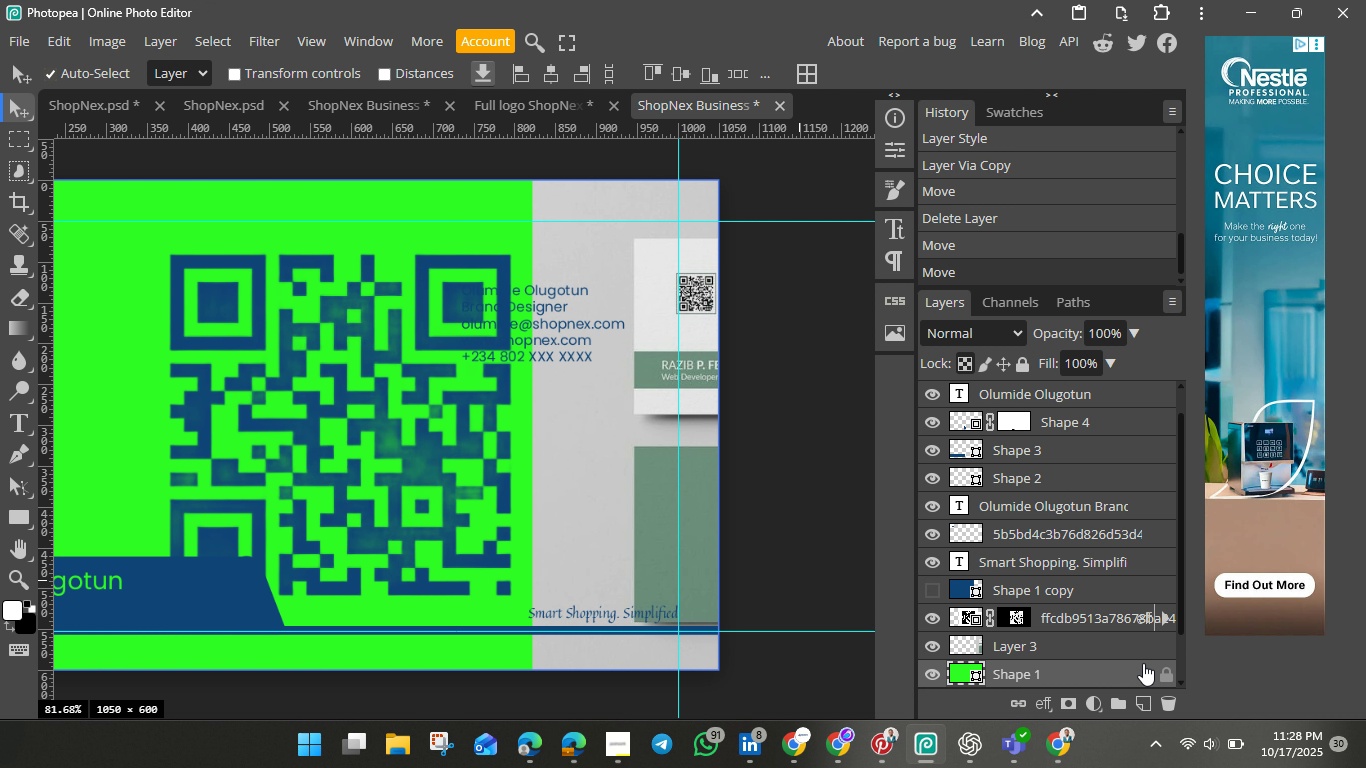 
left_click([961, 617])
 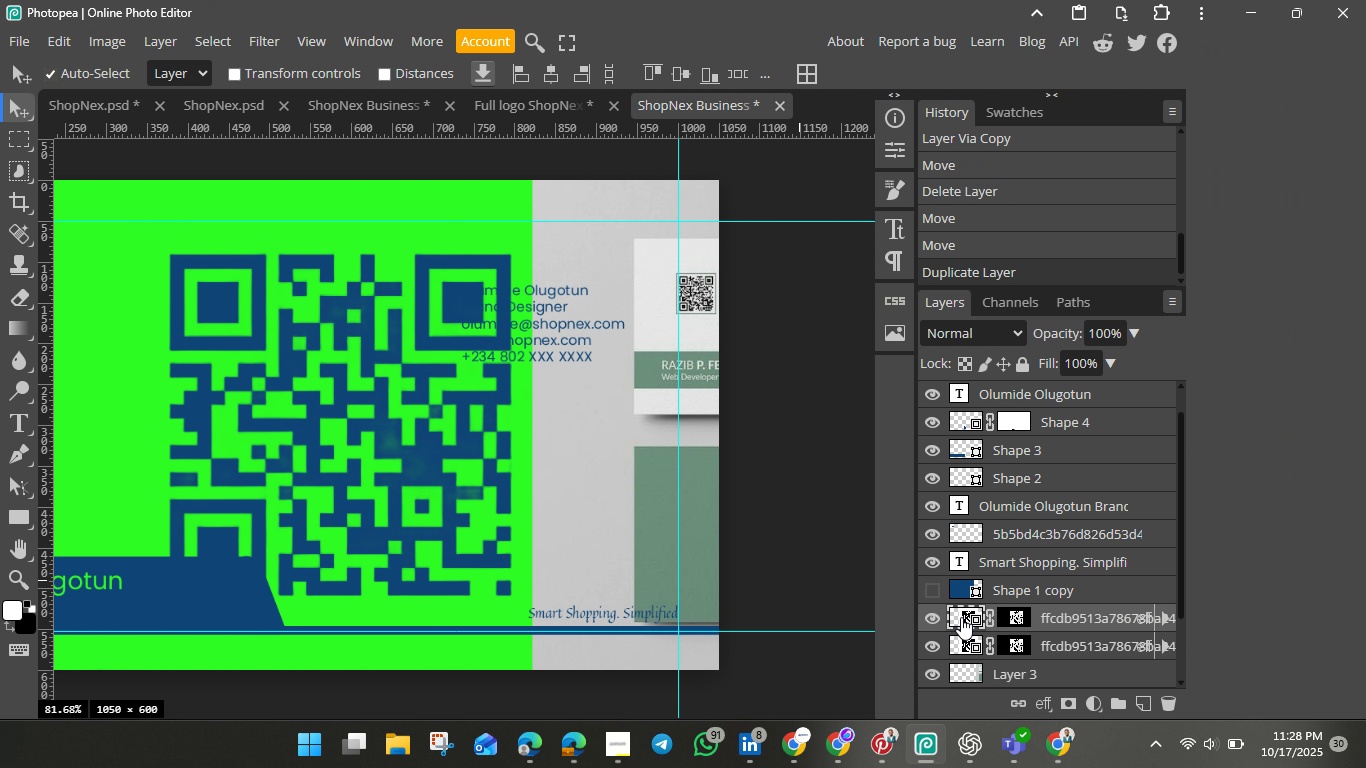 
hold_key(key=ControlLeft, duration=1.51)
 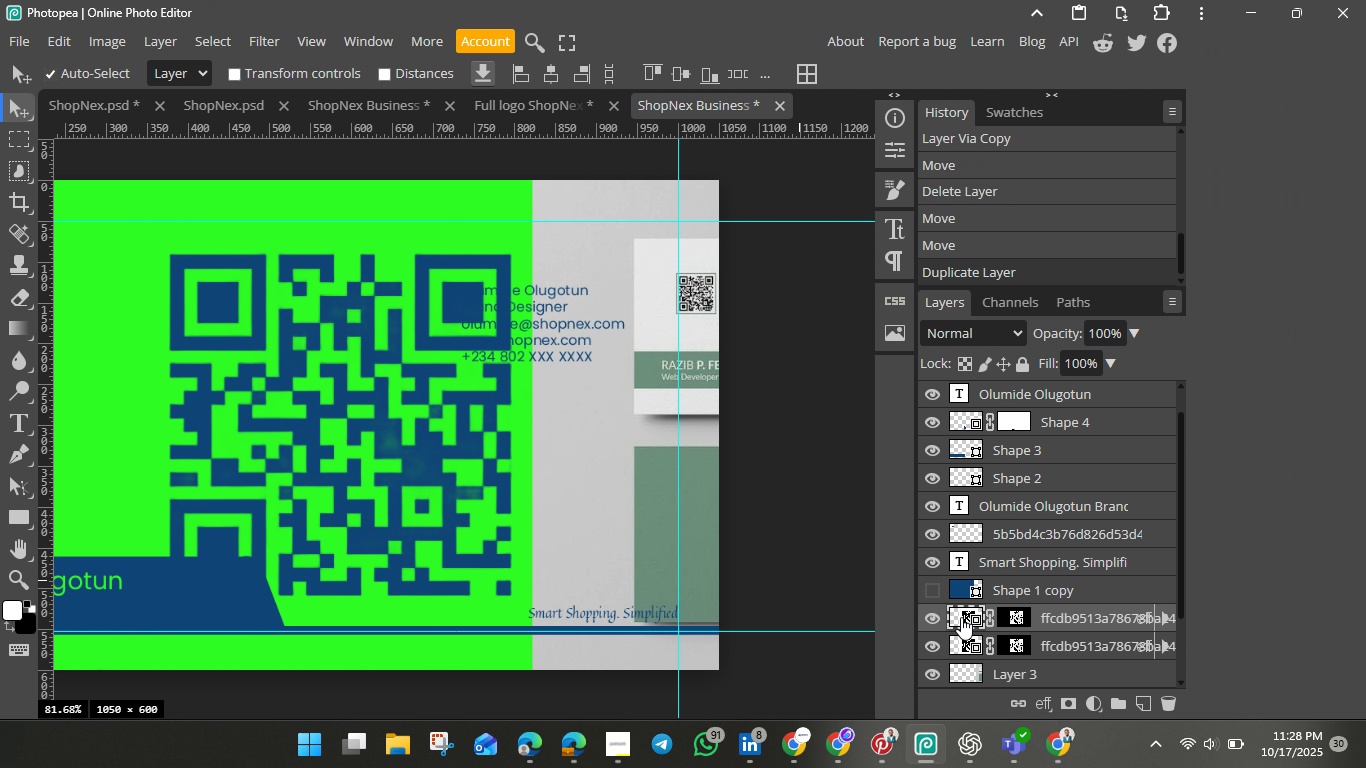 
key(Control+J)
 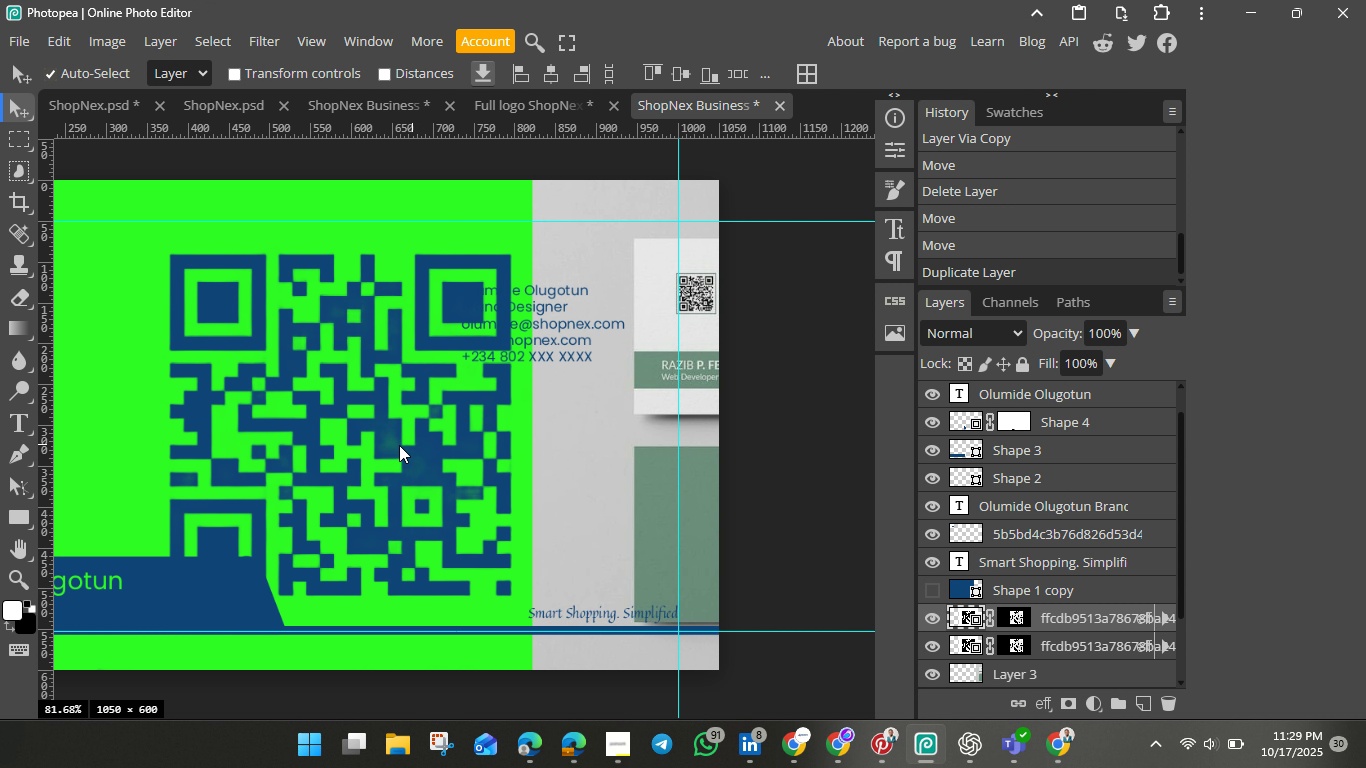 
wait(8.22)
 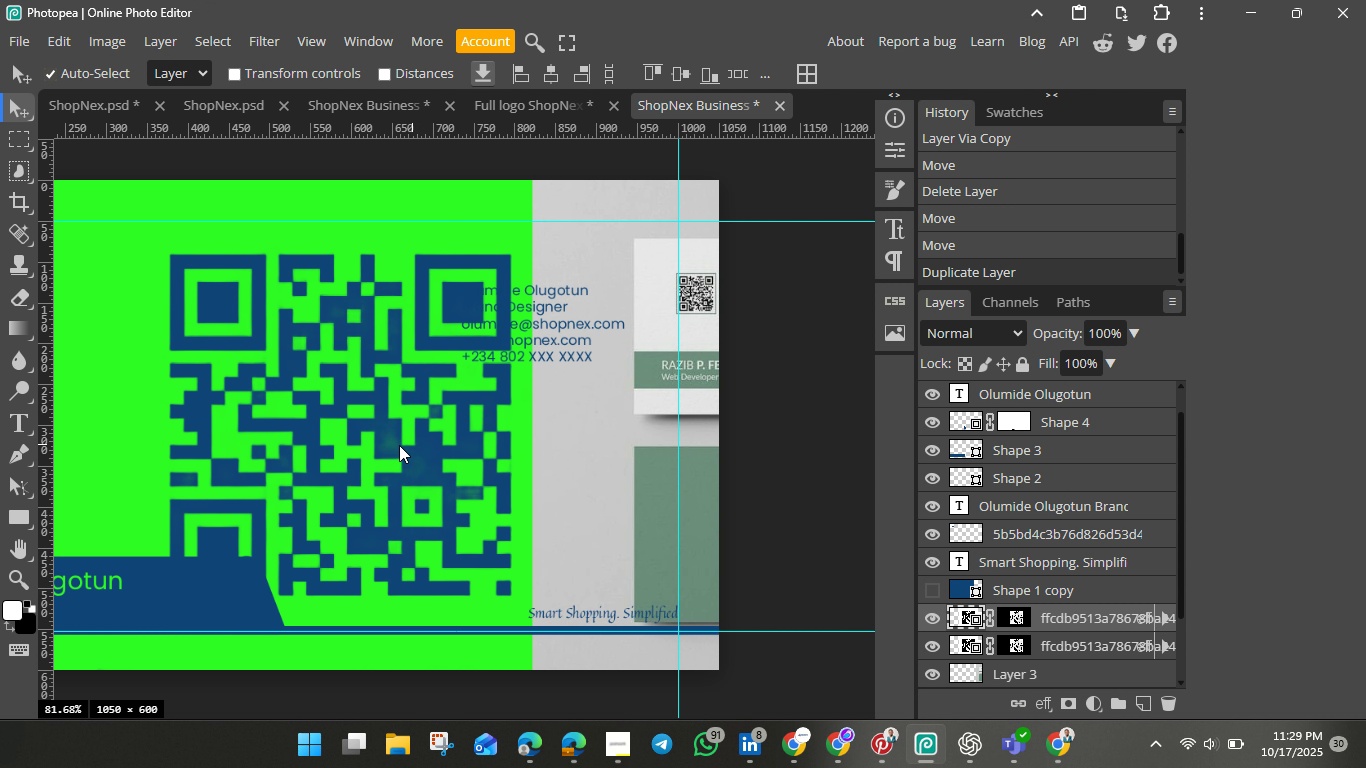 
left_click([23, 298])
 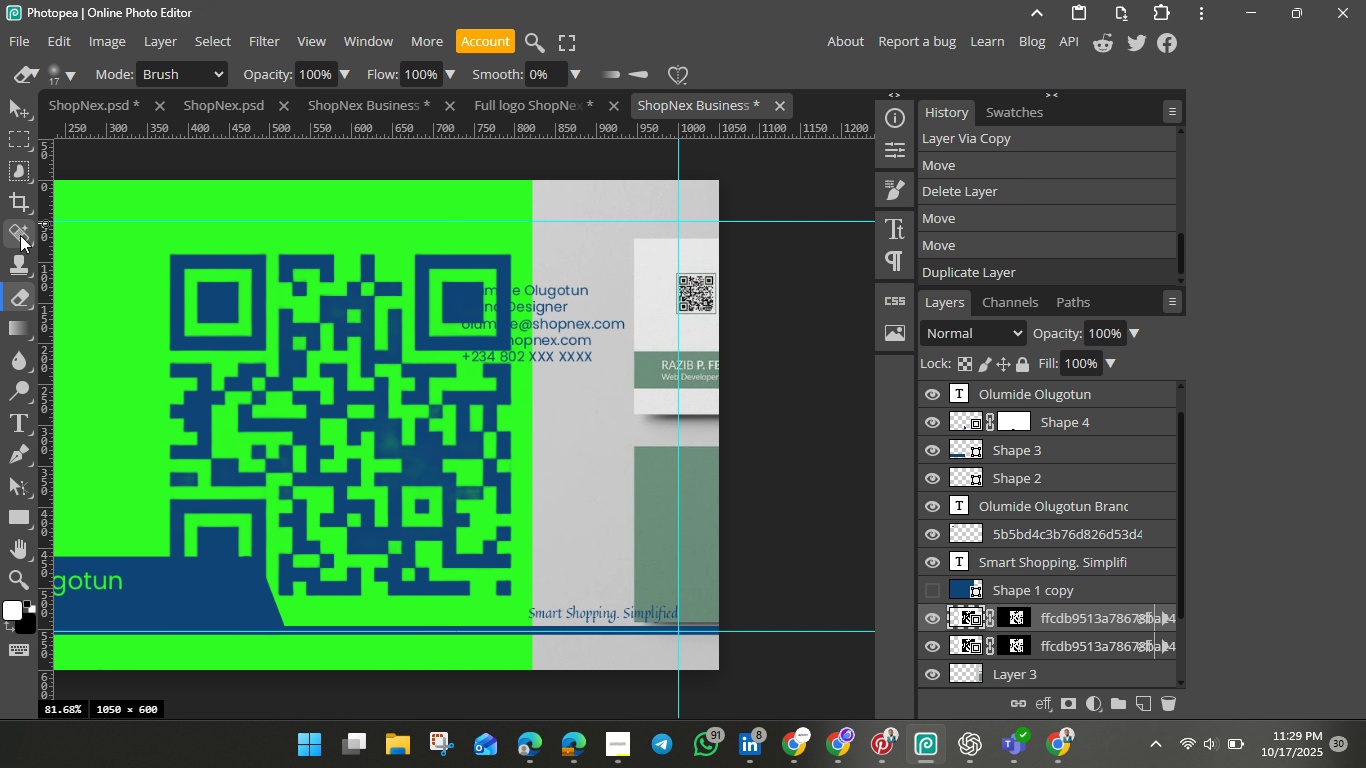 
wait(6.26)
 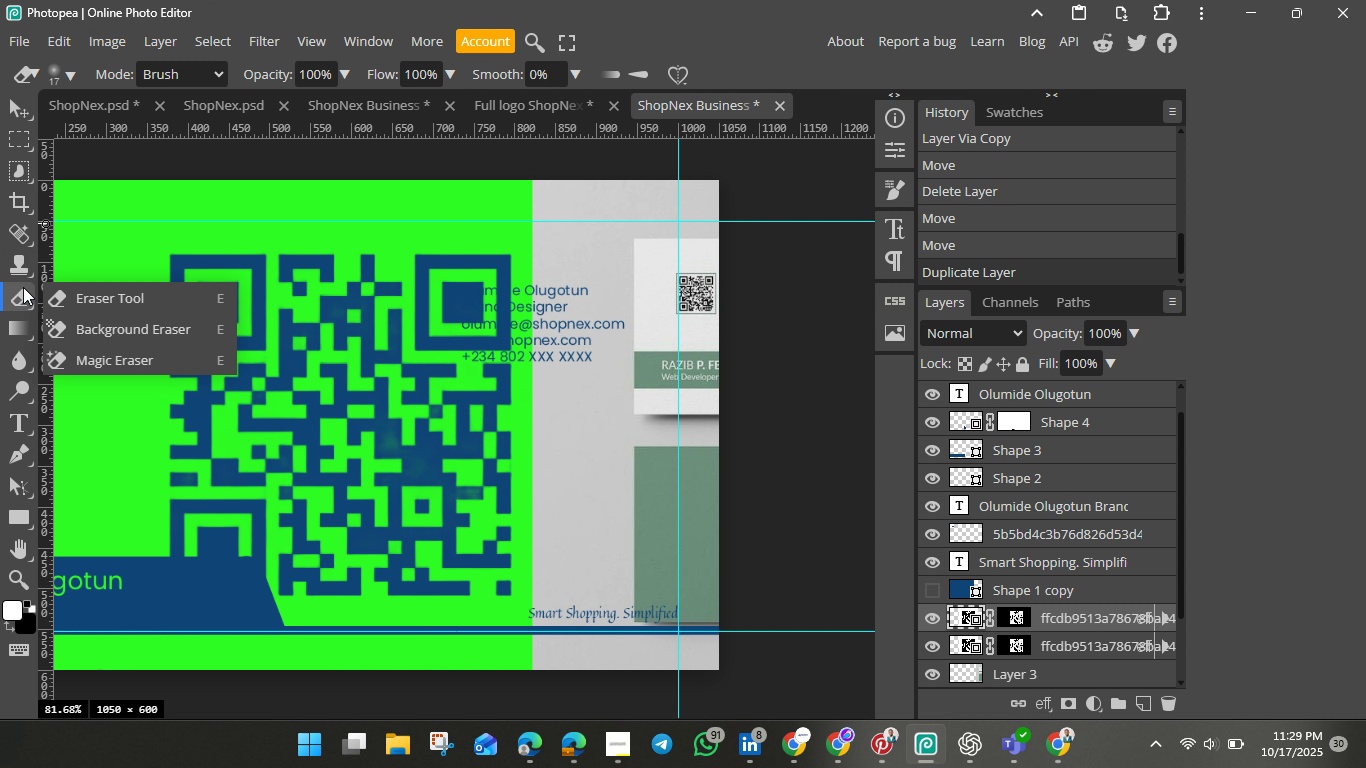 
left_click([20, 235])
 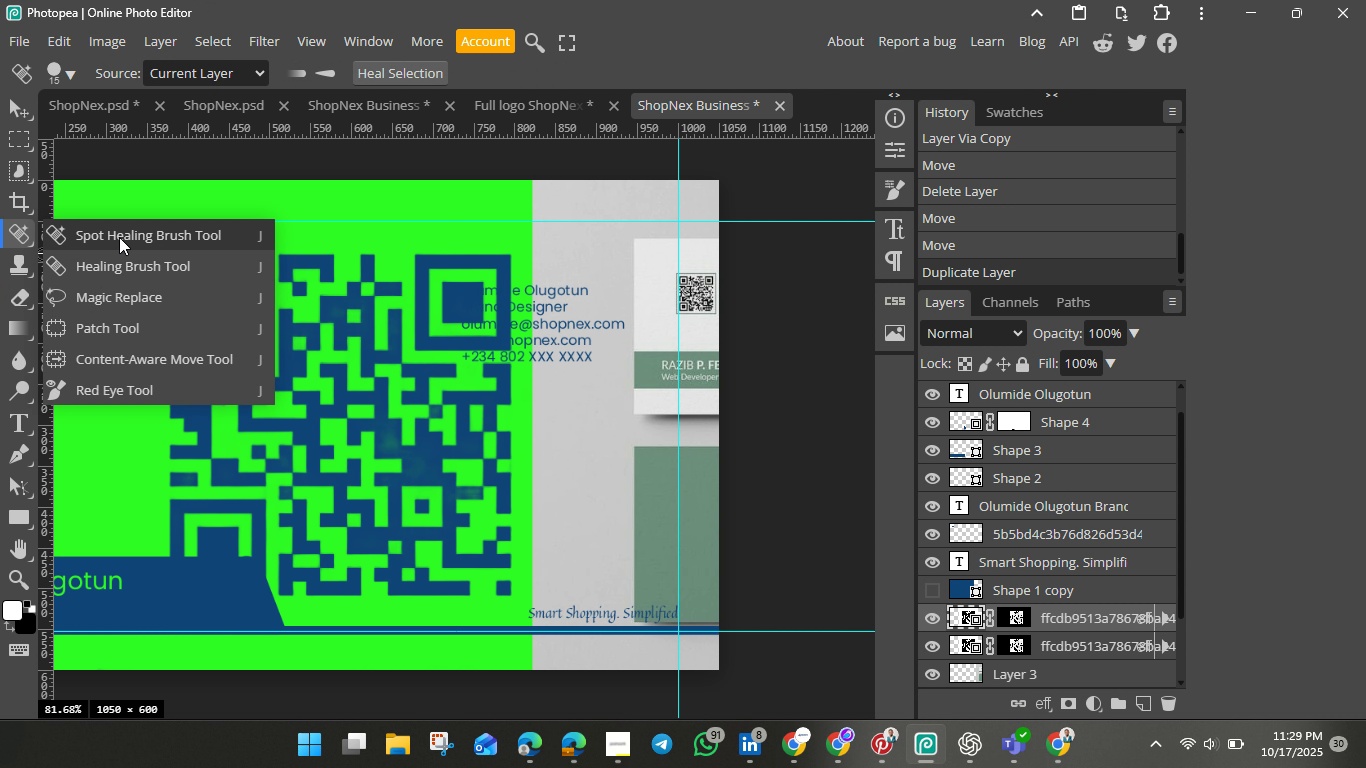 
left_click([119, 237])
 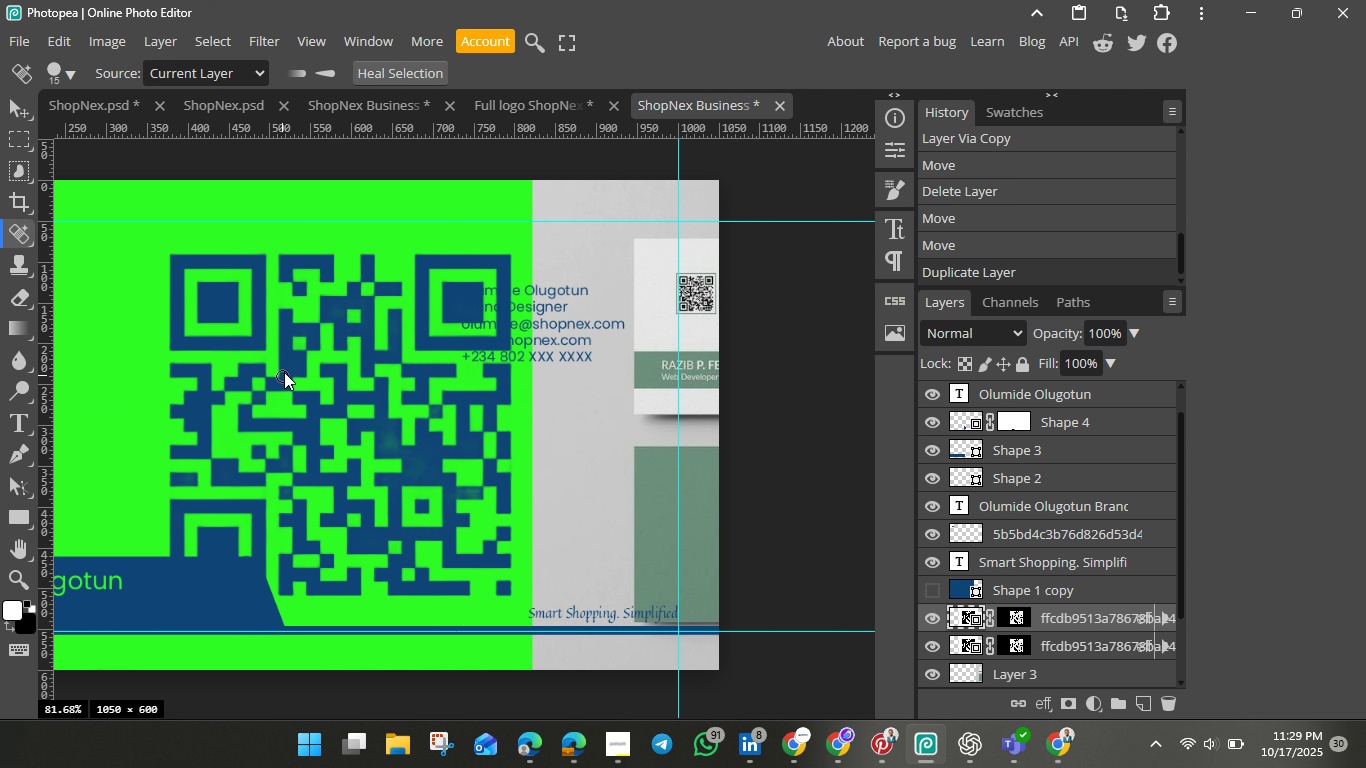 
left_click_drag(start_coordinate=[285, 369], to_coordinate=[308, 349])
 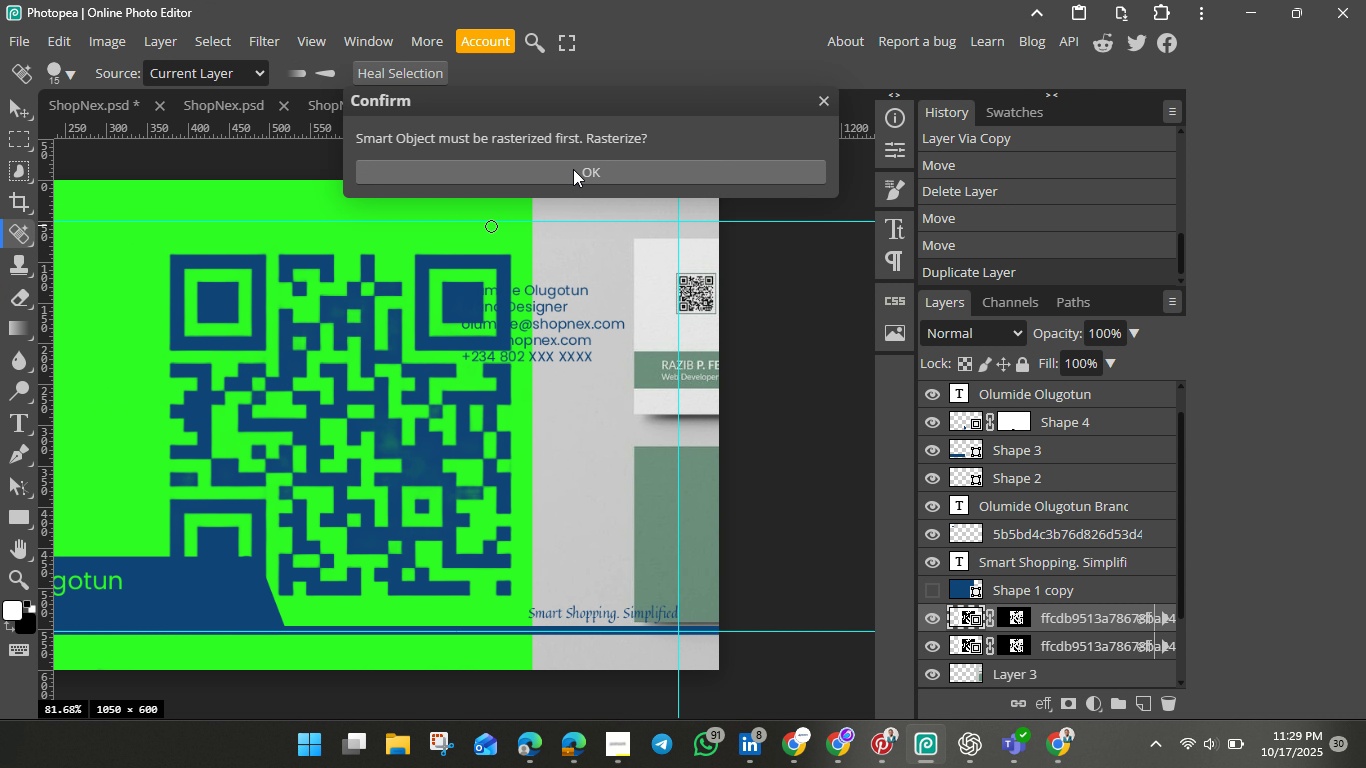 
left_click([573, 169])
 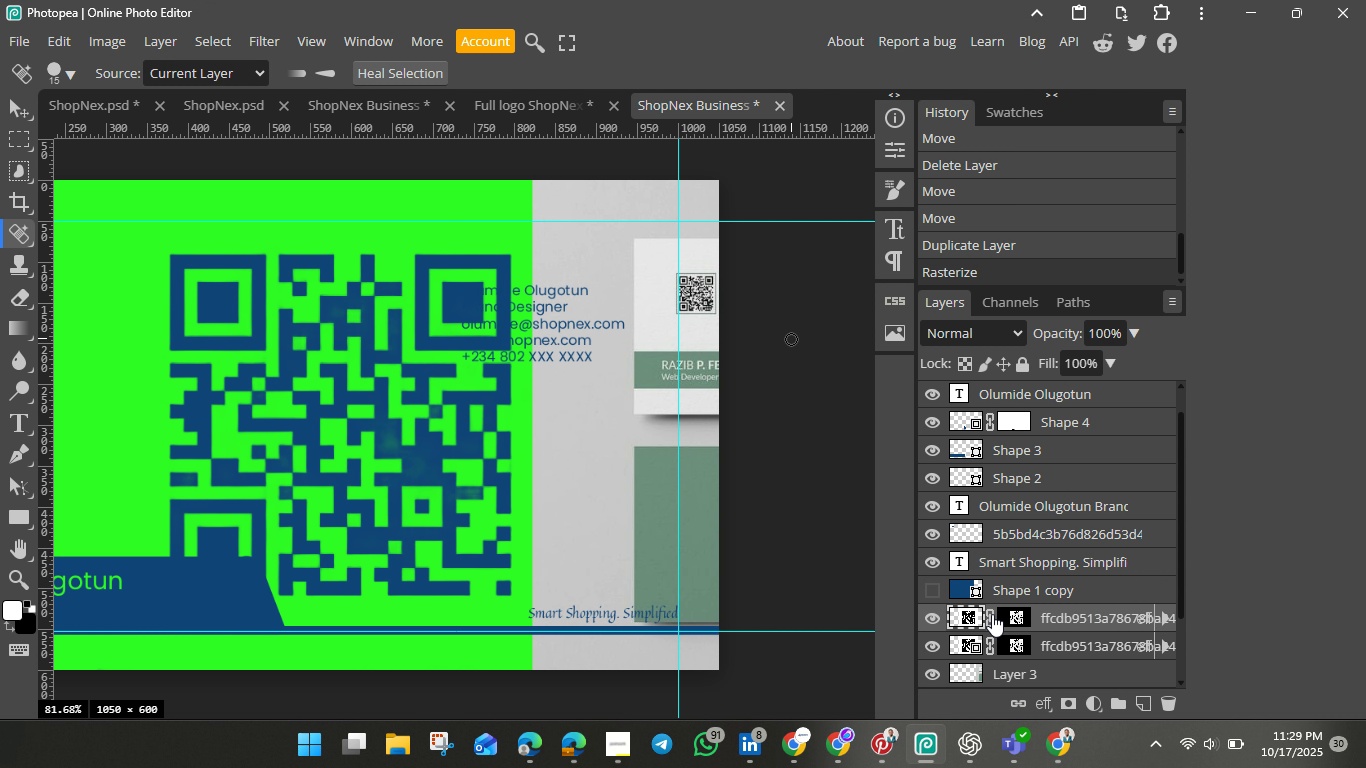 
left_click([1009, 617])
 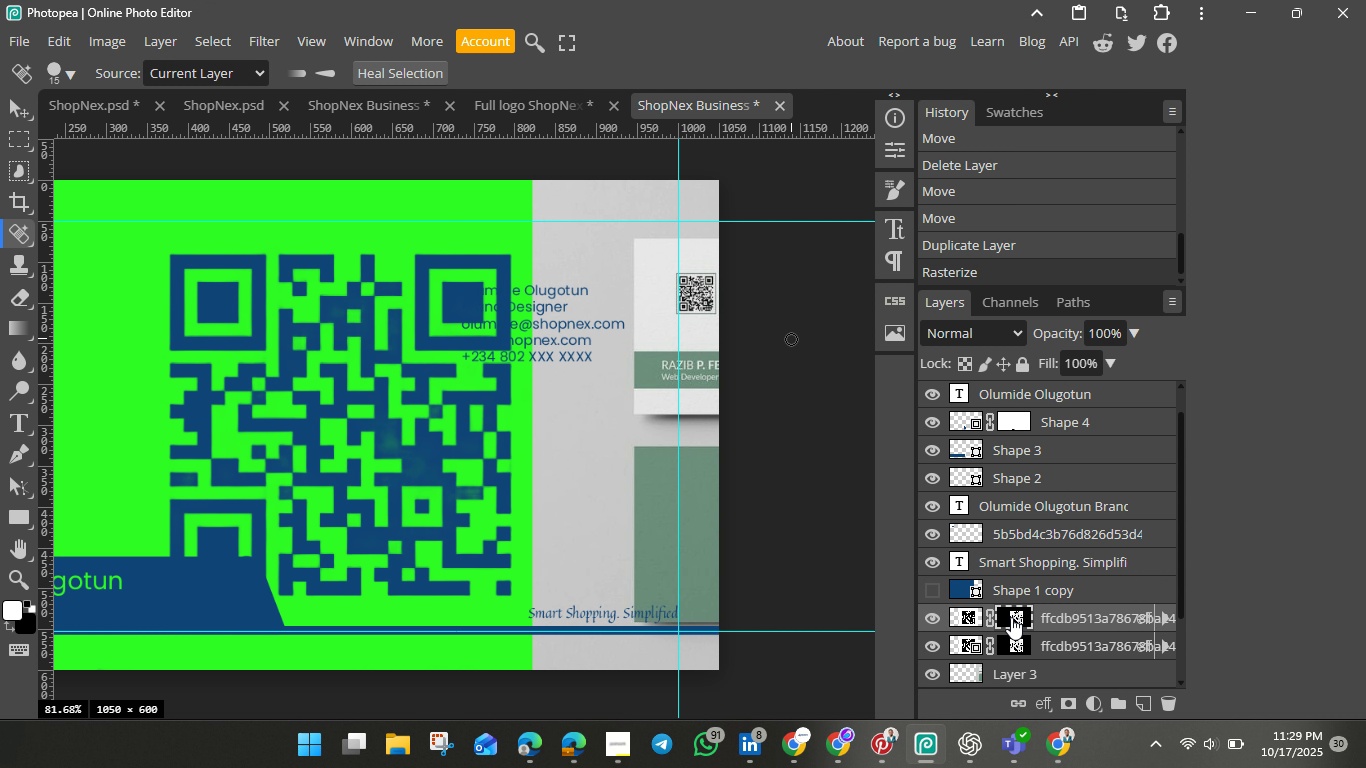 
left_click([1011, 617])
 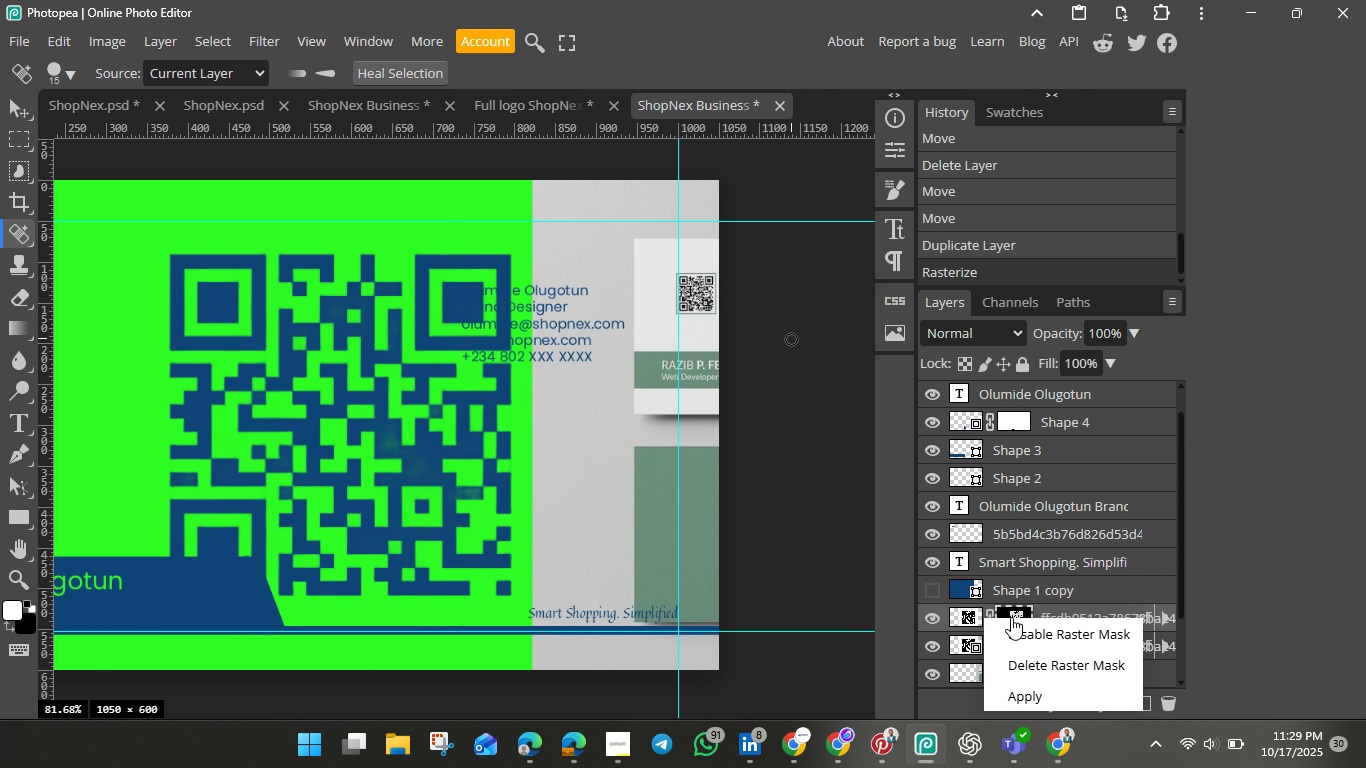 
right_click([1011, 617])
 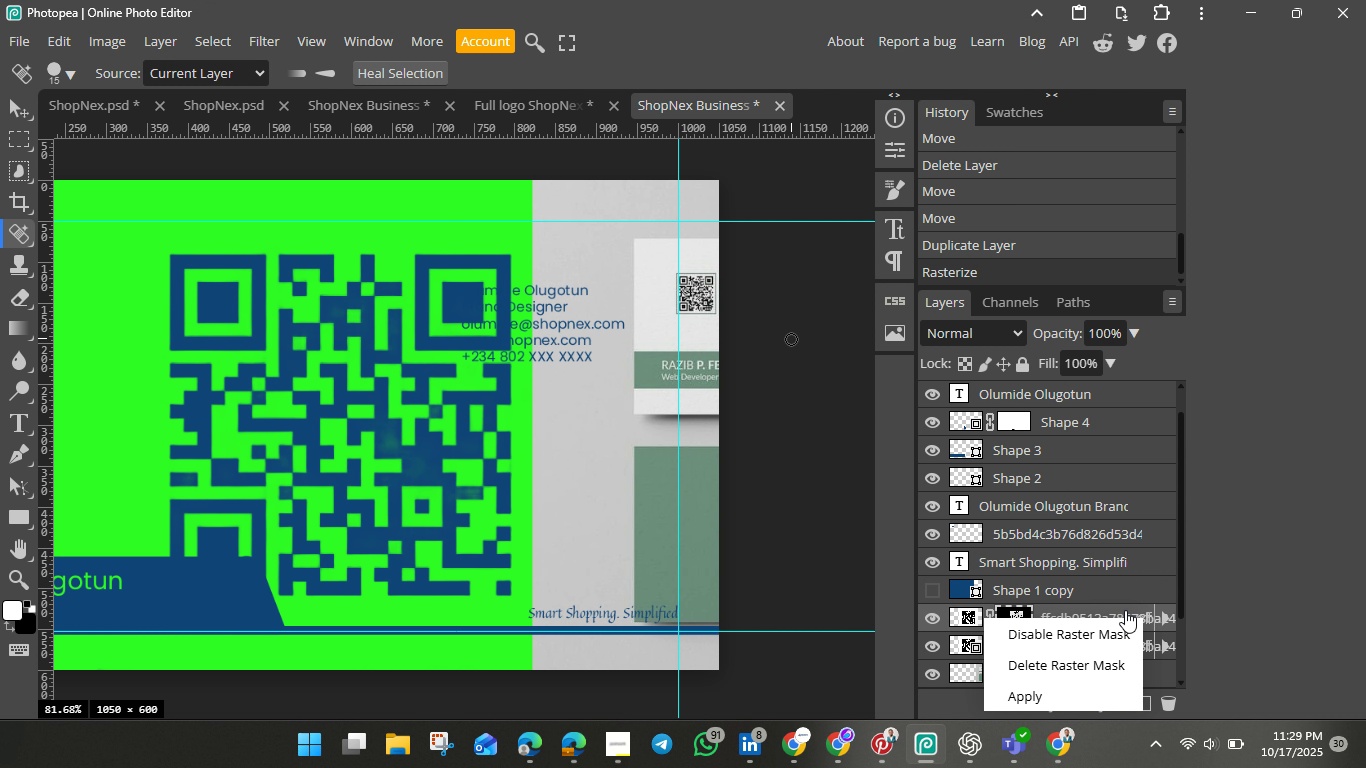 
left_click([1128, 611])
 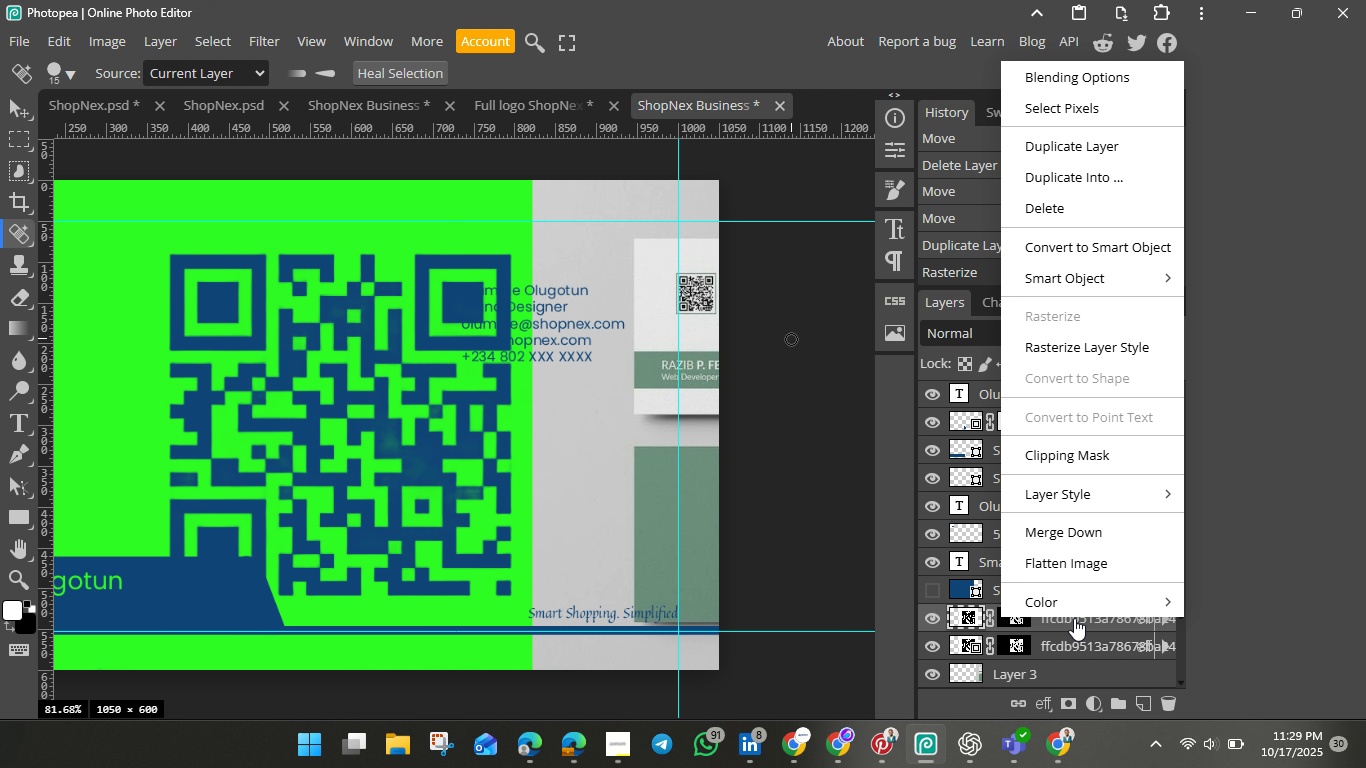 
right_click([1074, 618])
 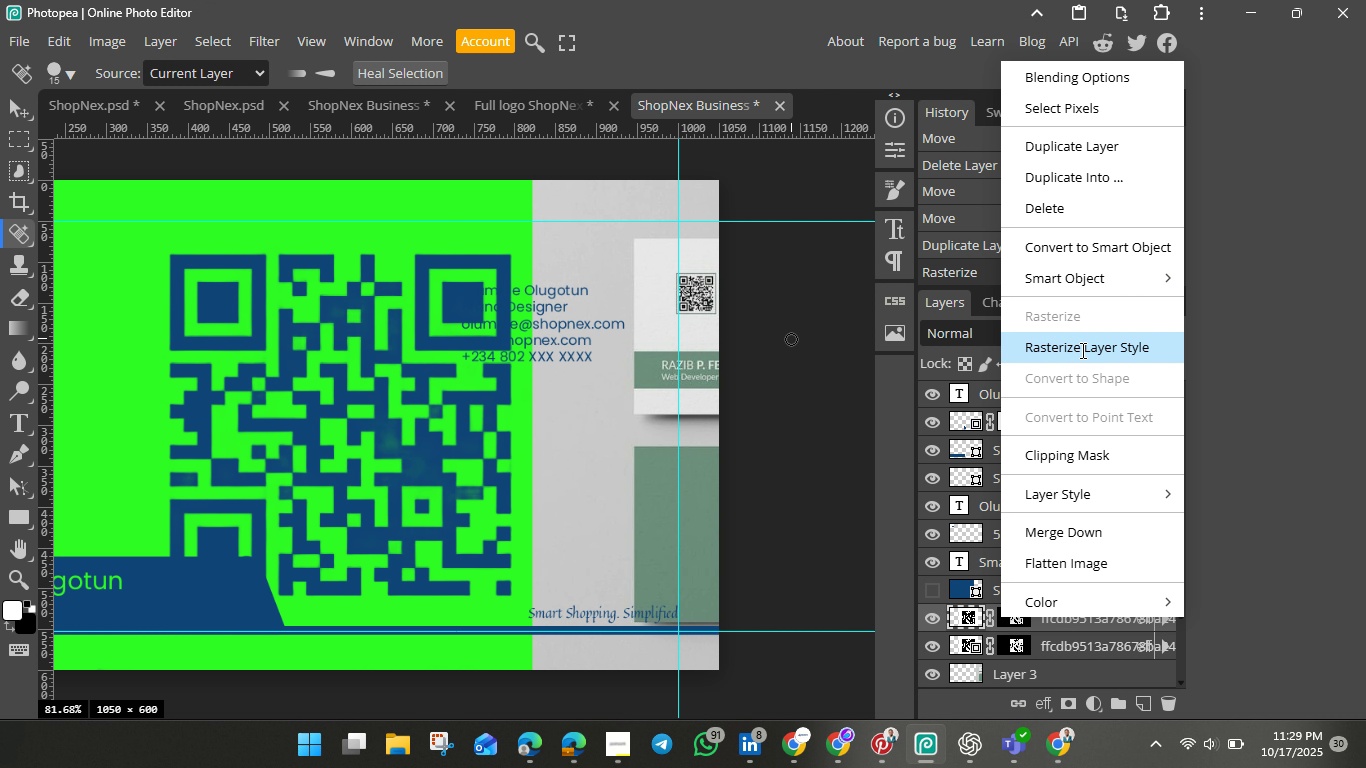 
left_click([1081, 350])
 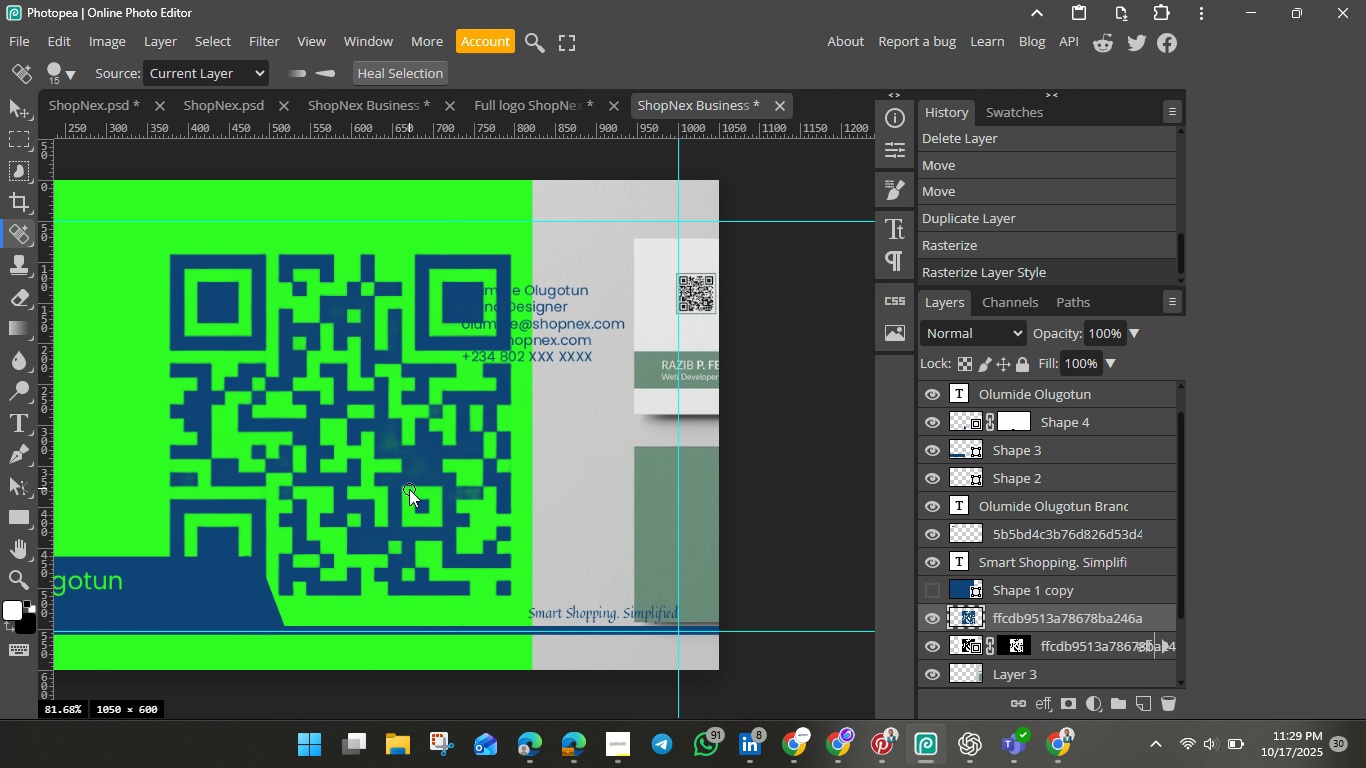 
left_click_drag(start_coordinate=[361, 482], to_coordinate=[380, 422])
 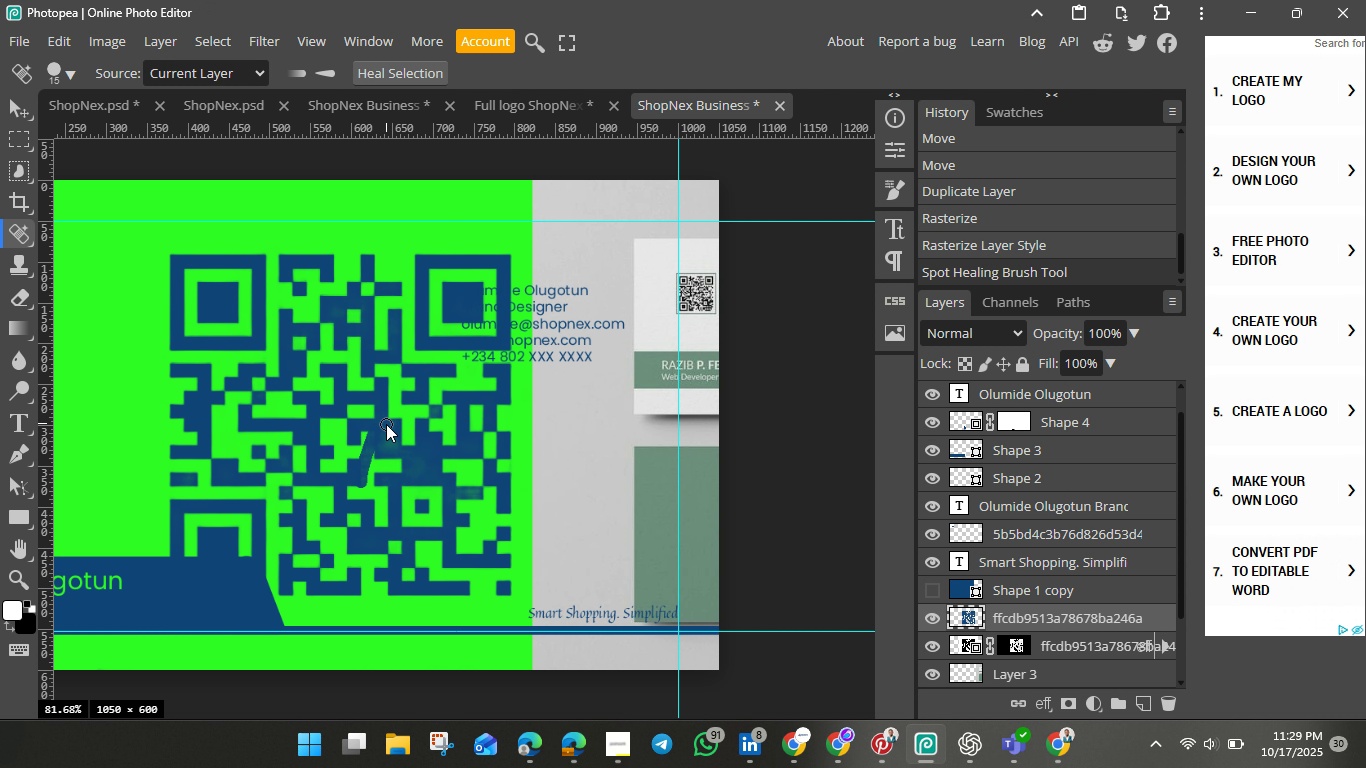 
left_click_drag(start_coordinate=[386, 424], to_coordinate=[390, 452])
 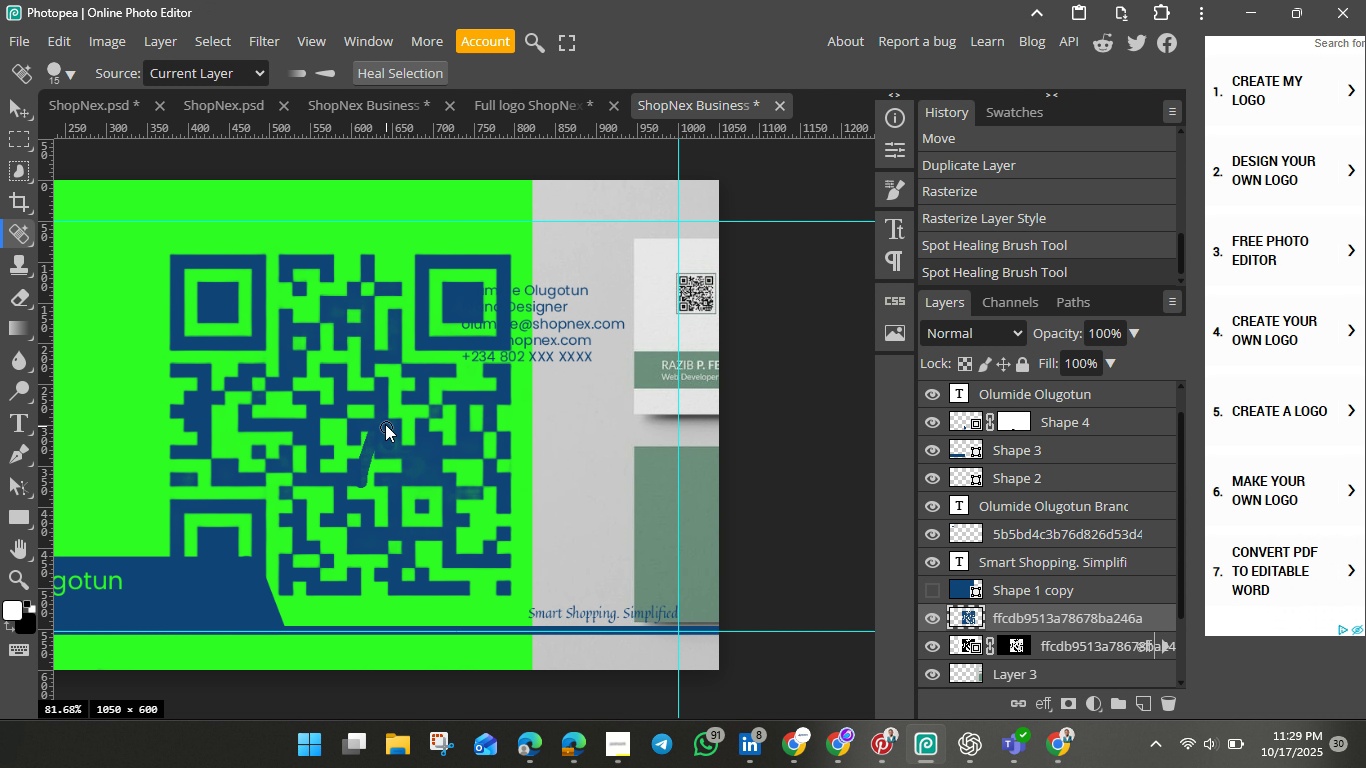 
left_click_drag(start_coordinate=[384, 421], to_coordinate=[377, 384])
 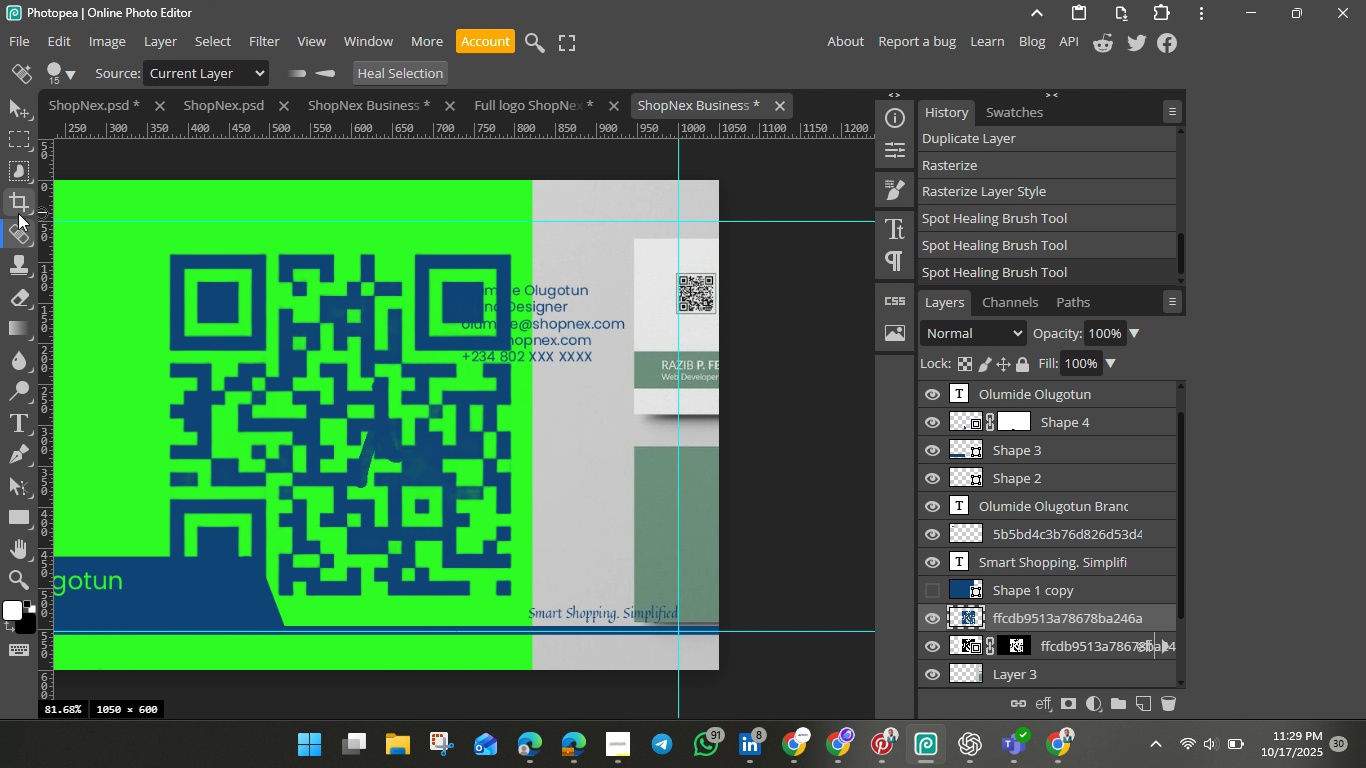 
wait(6.49)
 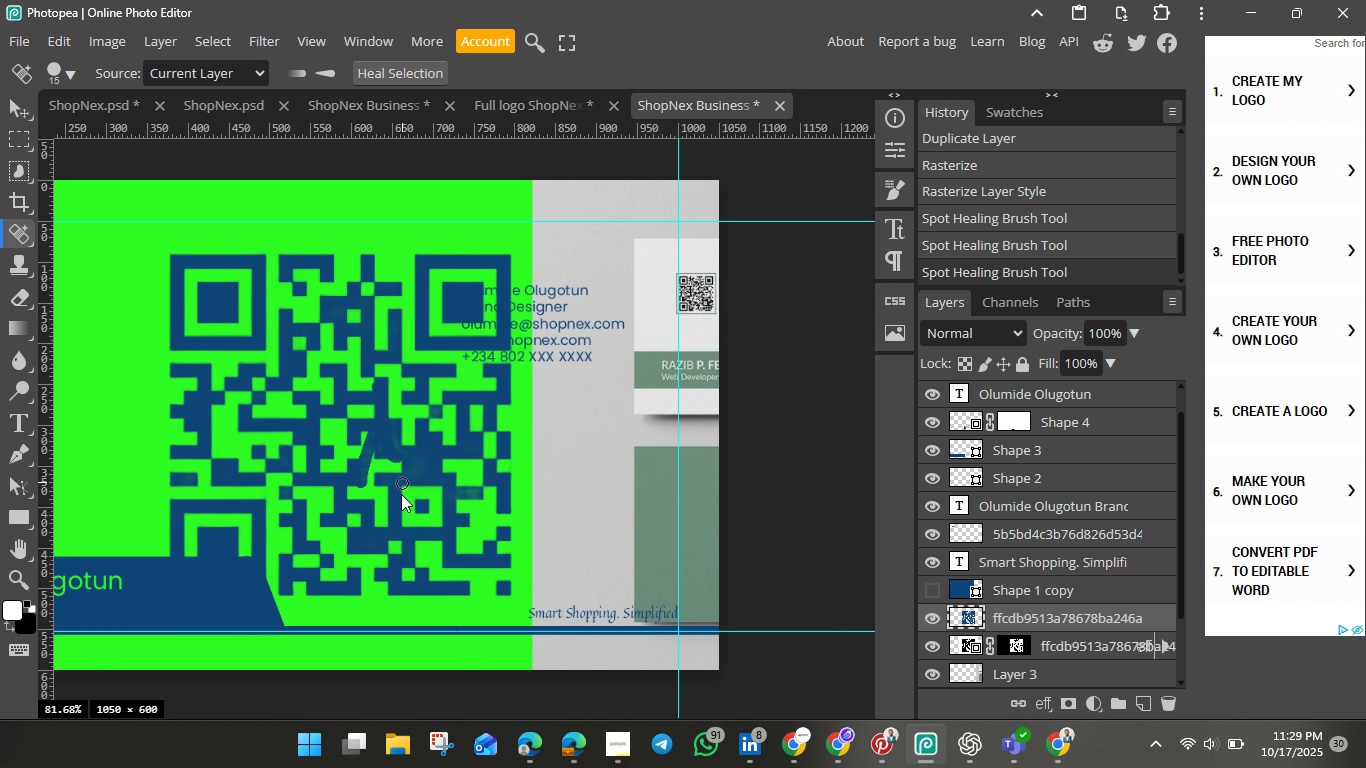 
right_click([16, 236])
 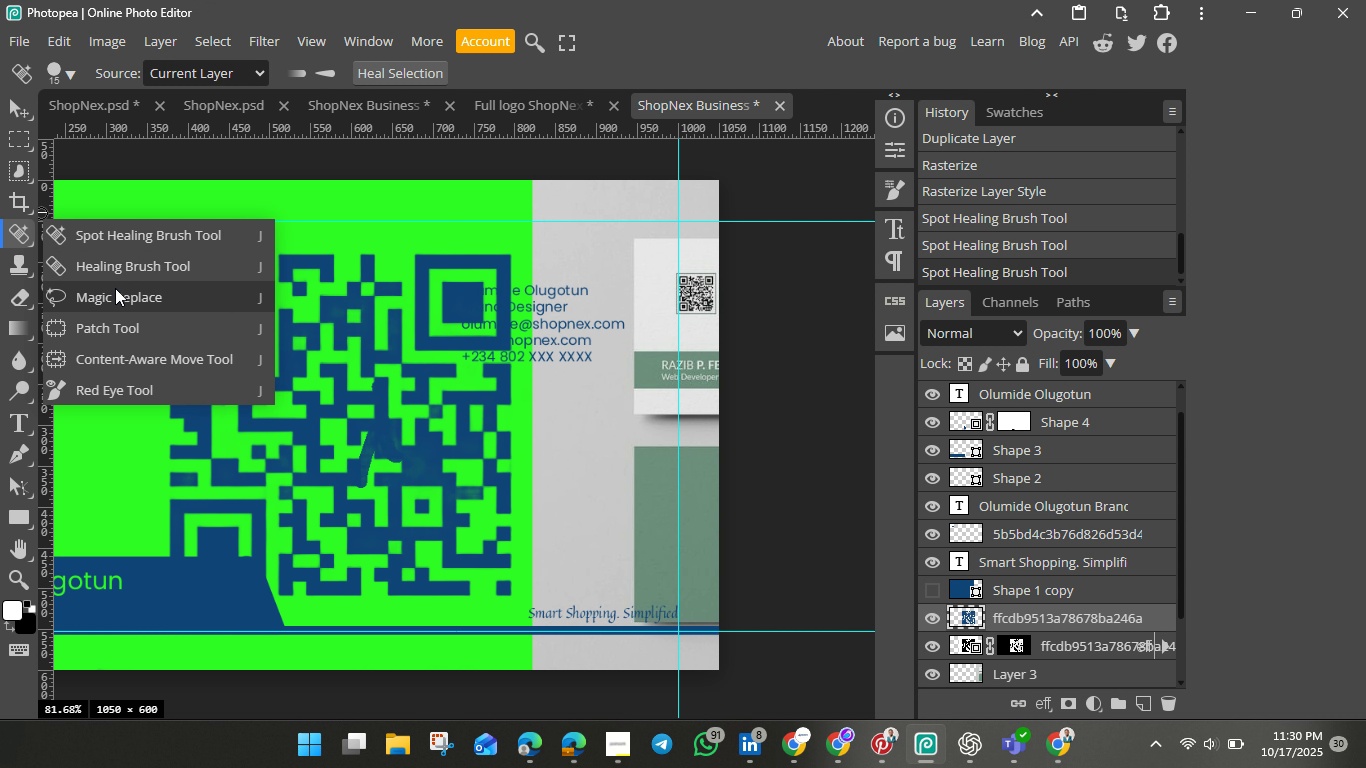 
mouse_move([115, 324])
 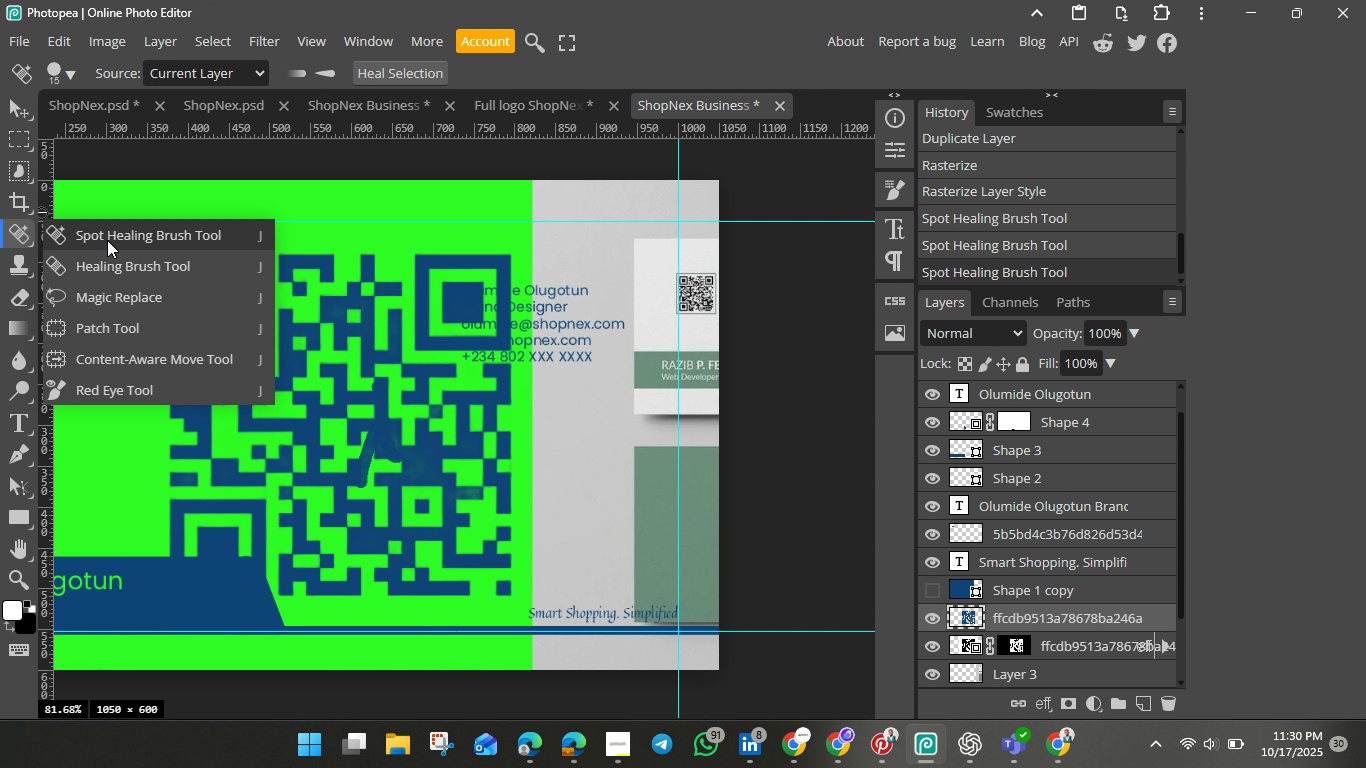 
wait(9.37)
 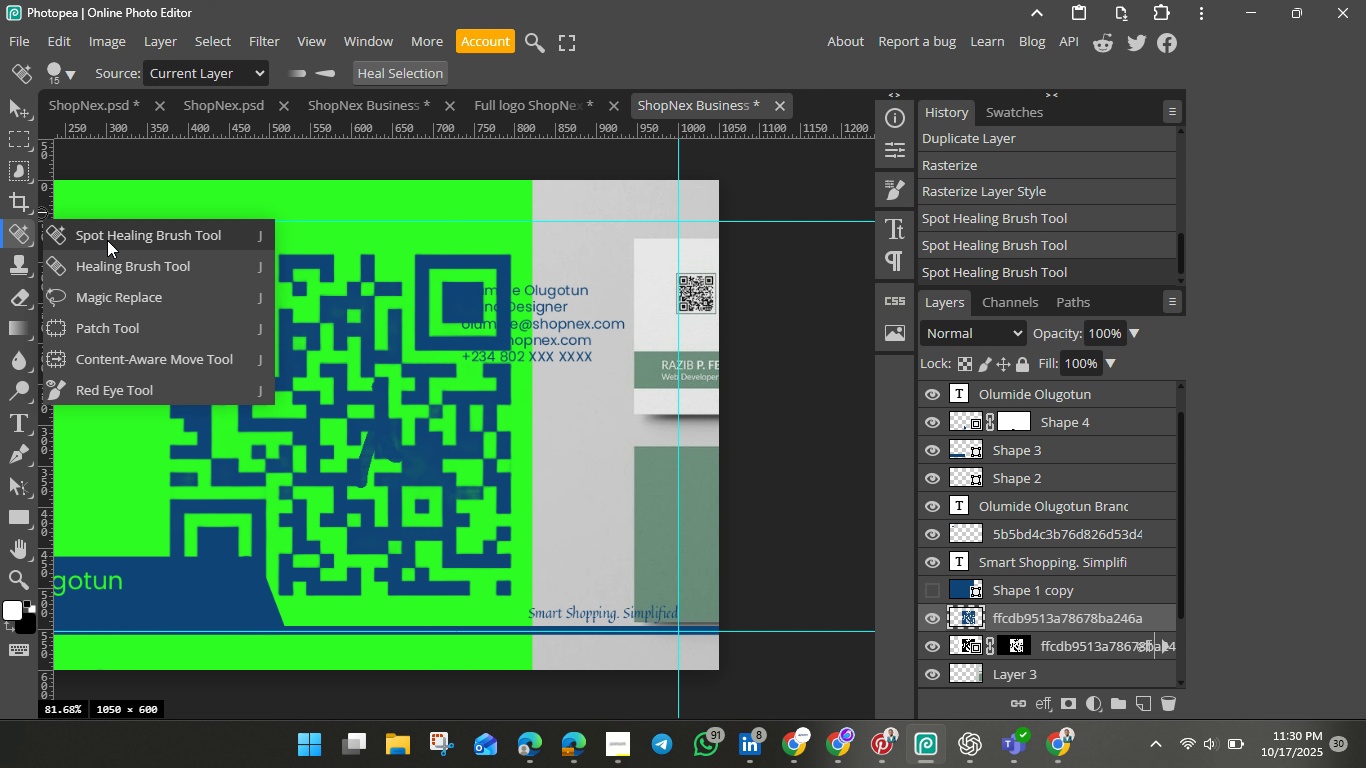 
left_click([21, 264])
 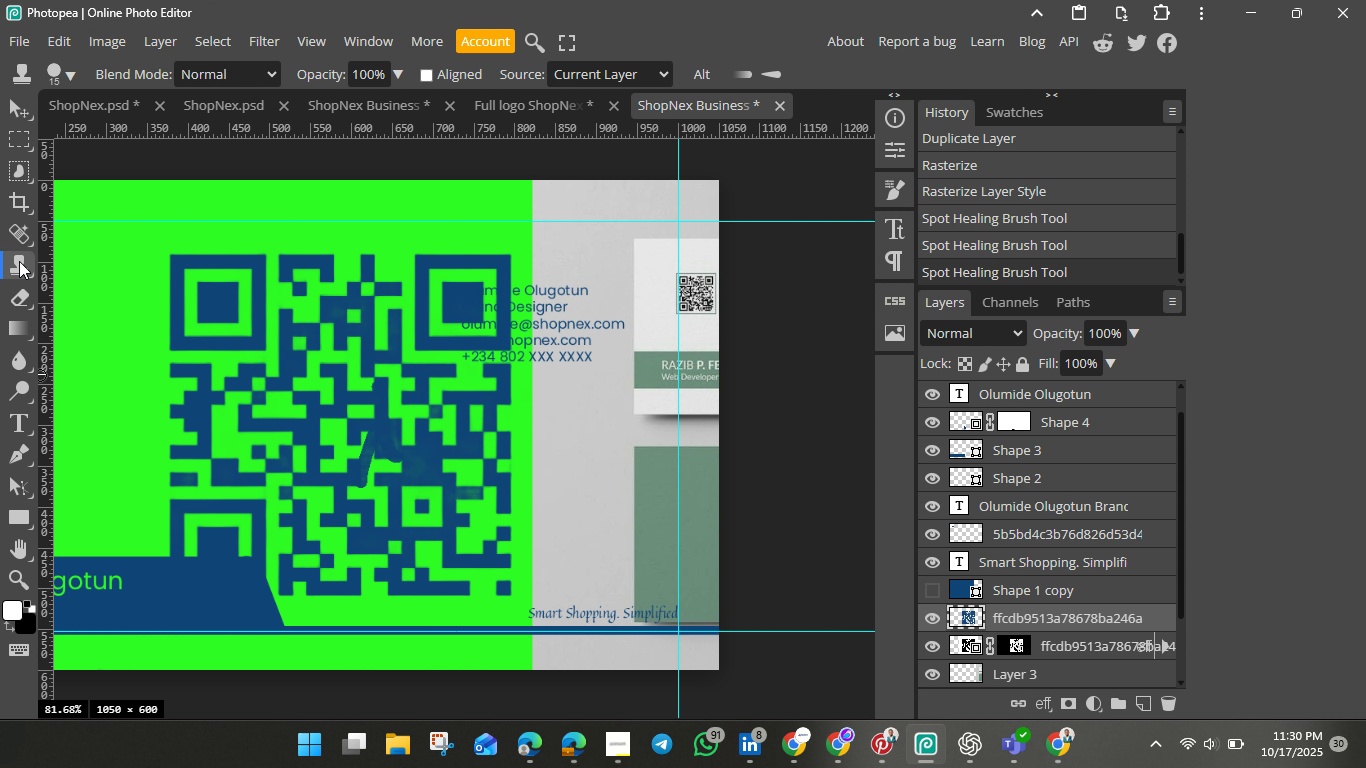 
left_click([21, 296])
 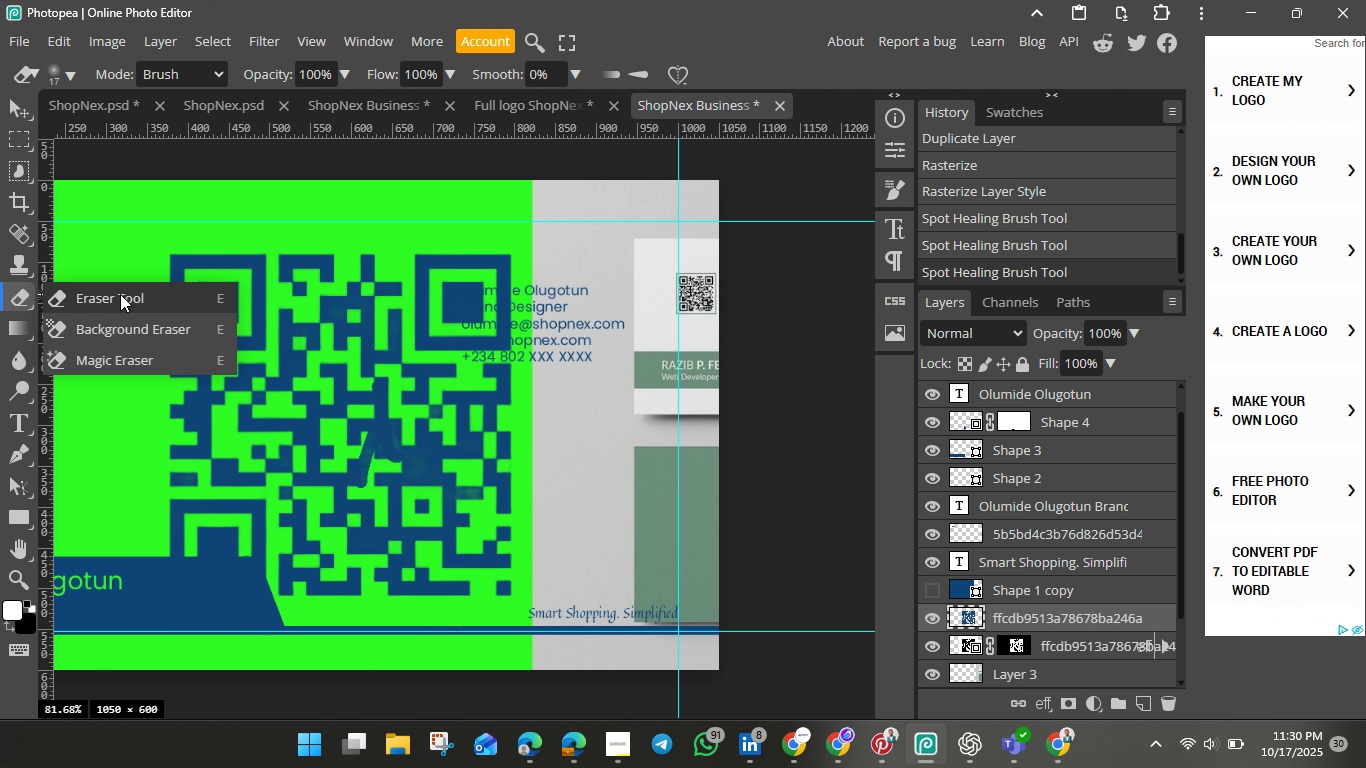 
left_click([120, 294])
 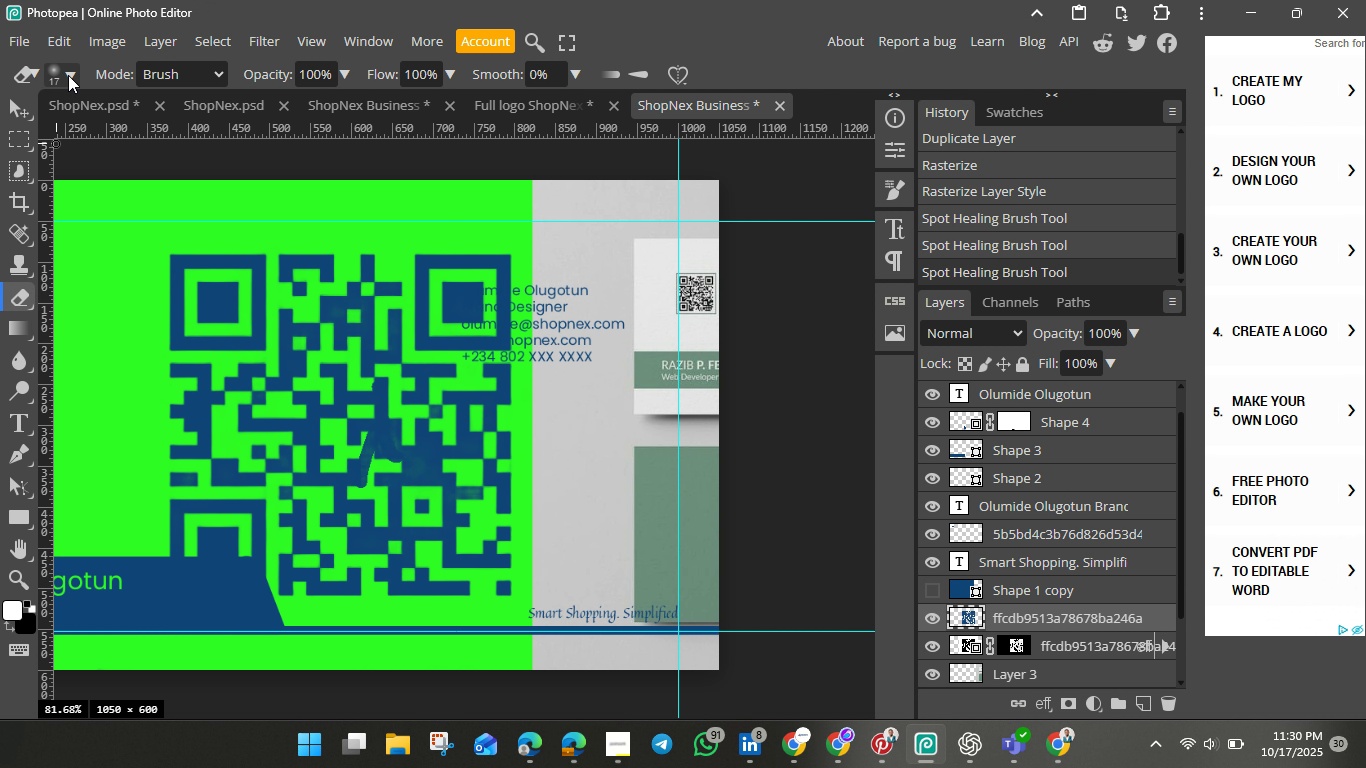 
left_click([68, 74])
 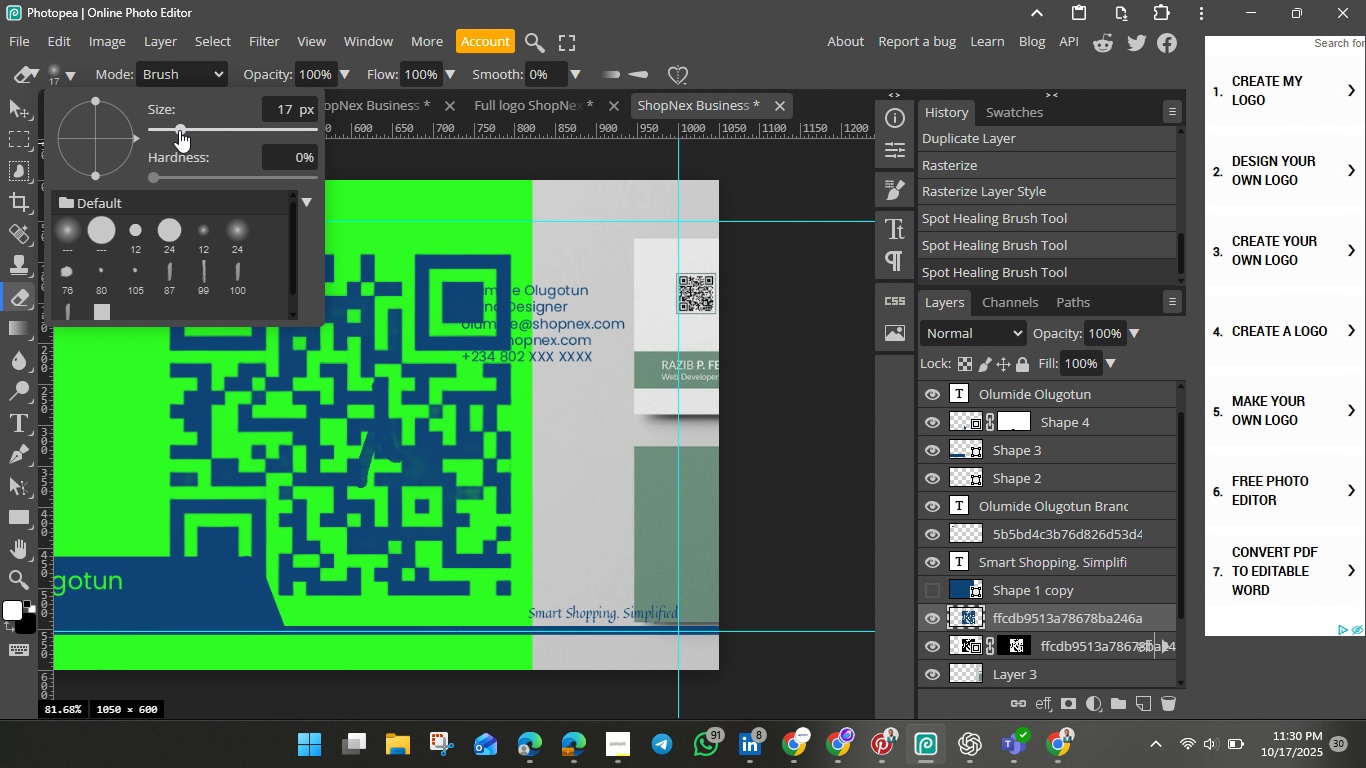 
left_click_drag(start_coordinate=[179, 130], to_coordinate=[197, 131])
 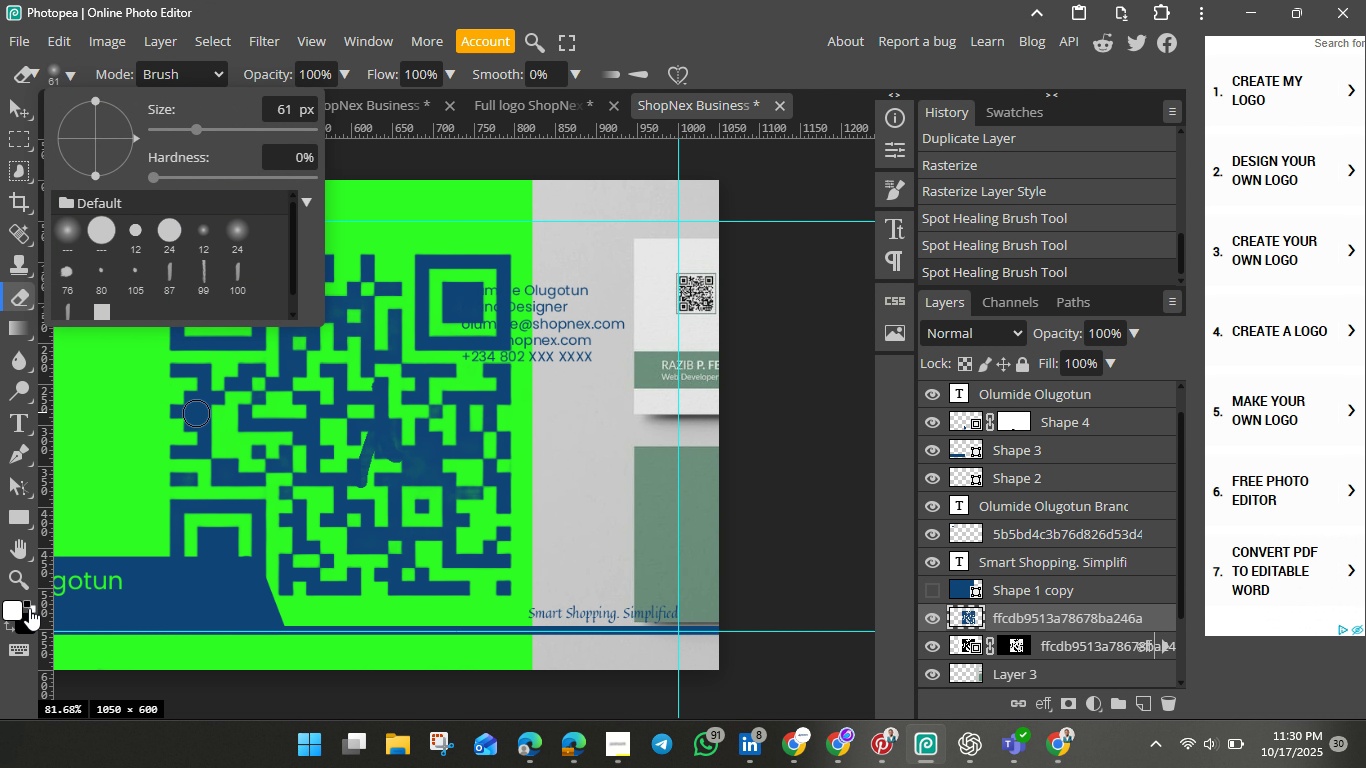 
left_click([28, 602])
 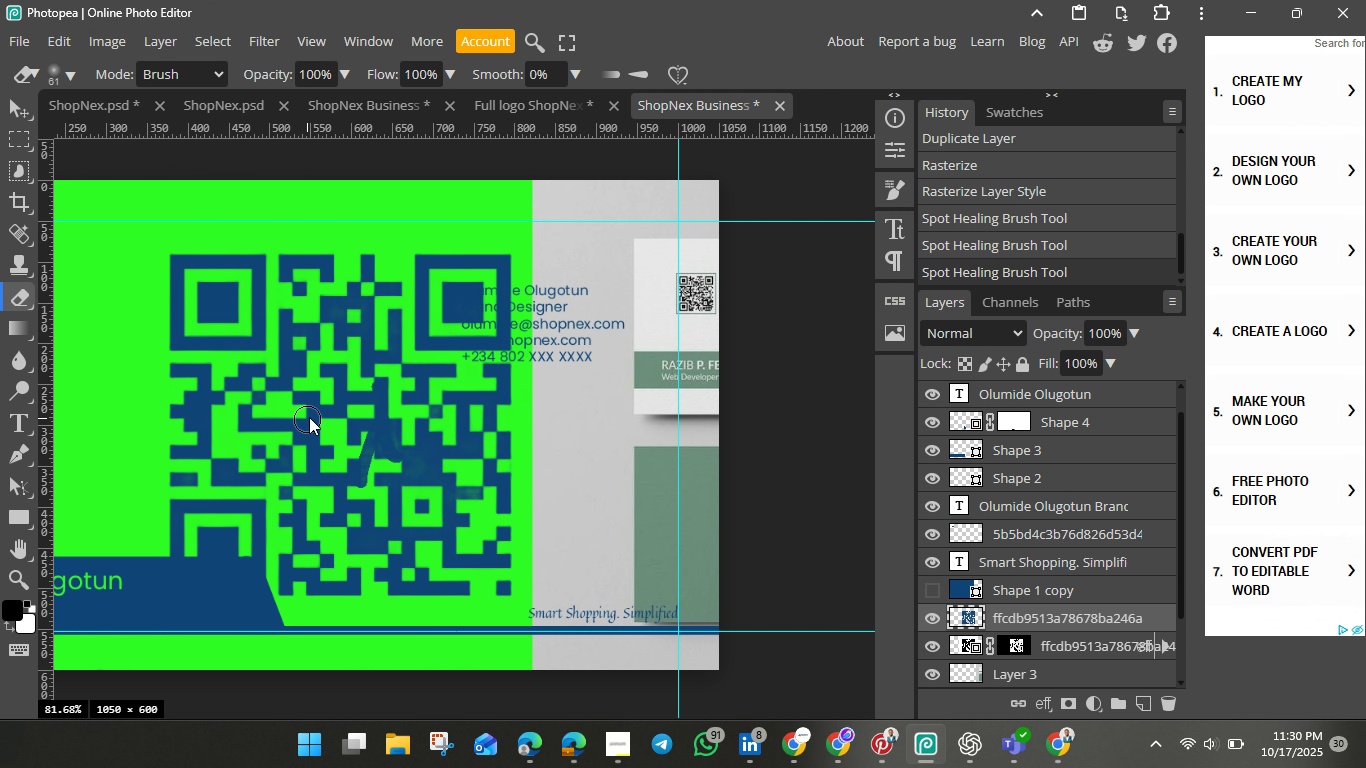 
left_click_drag(start_coordinate=[309, 417], to_coordinate=[424, 492])
 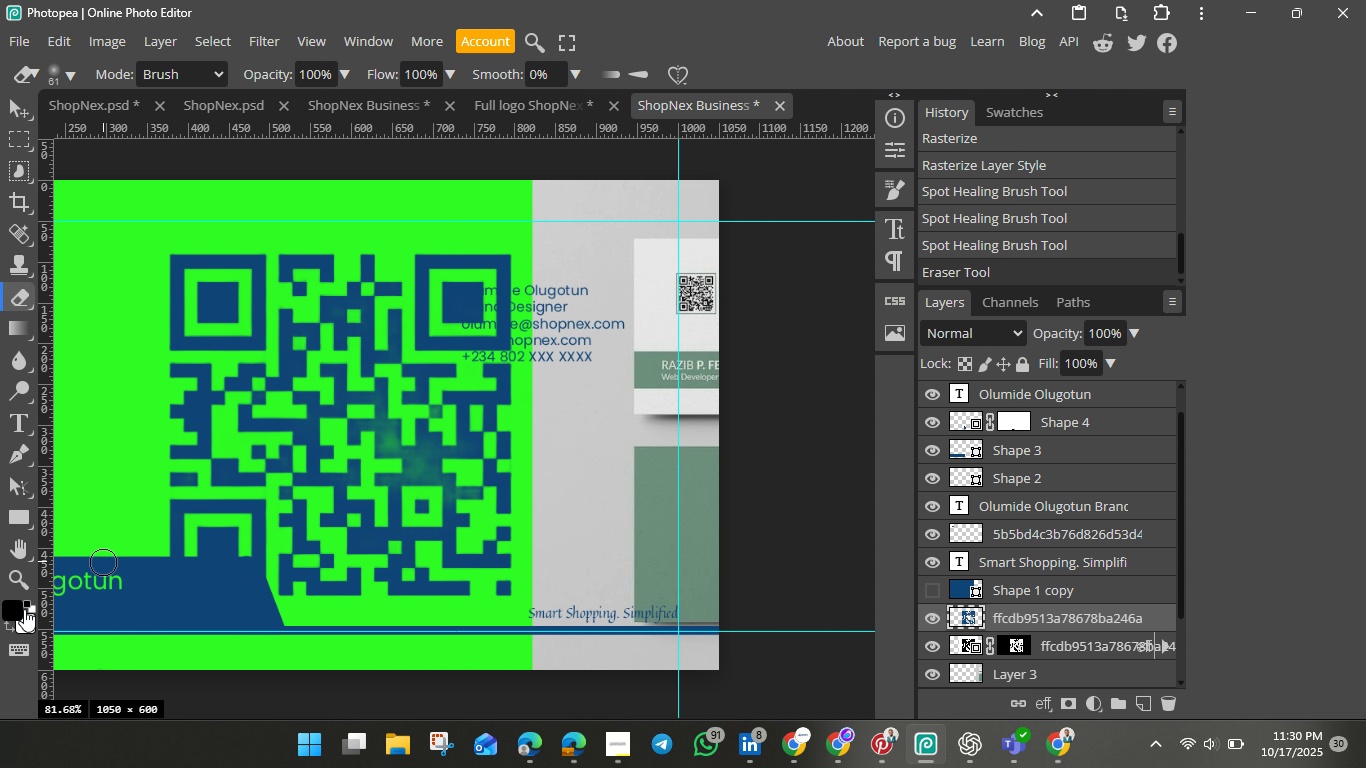 
left_click([25, 602])
 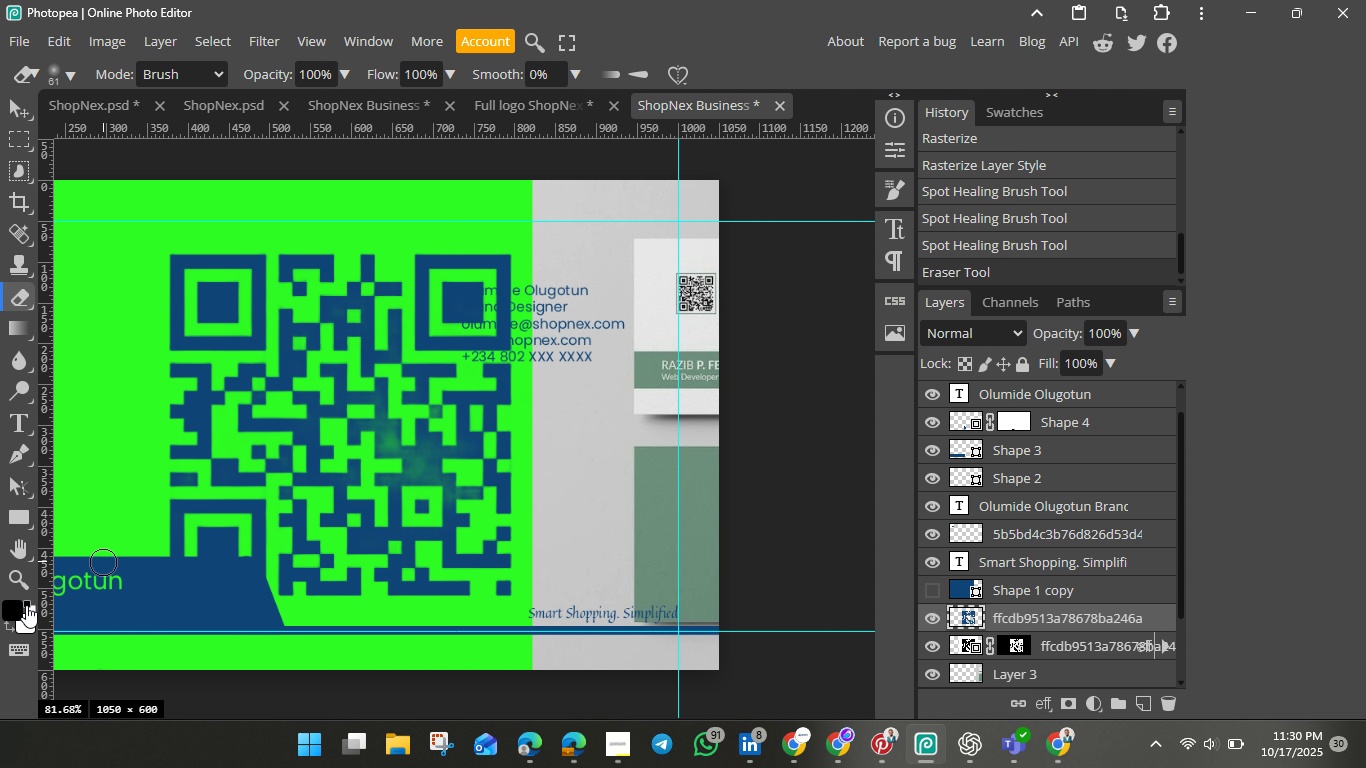 
left_click([26, 605])
 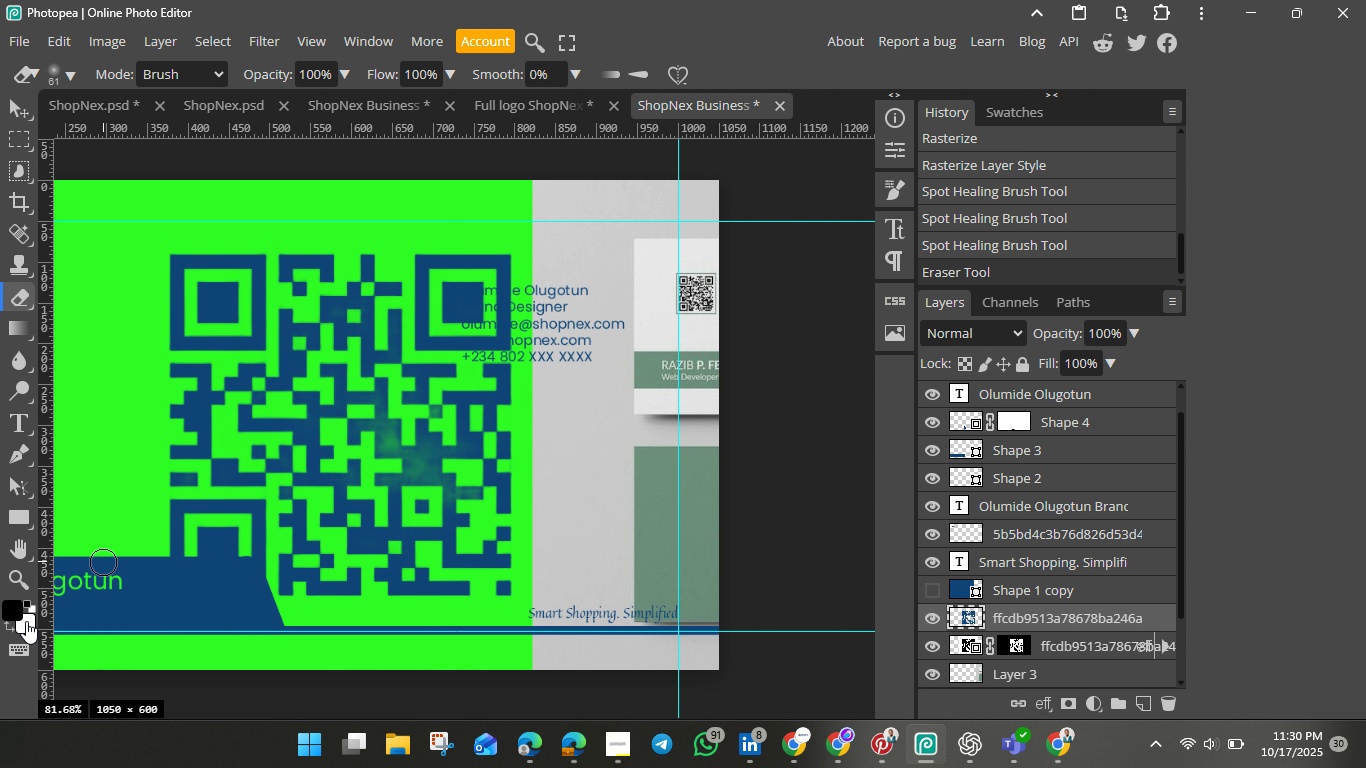 
left_click([26, 621])
 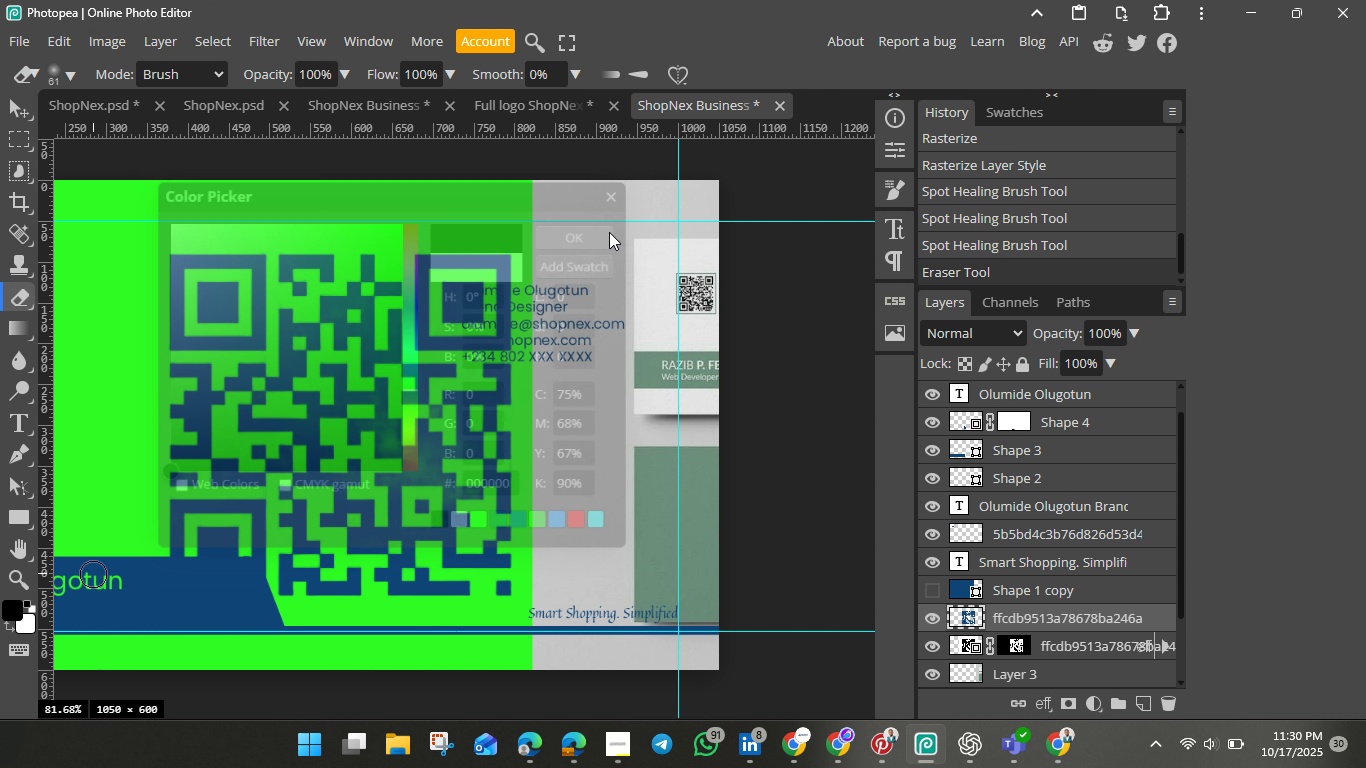 
left_click([609, 232])
 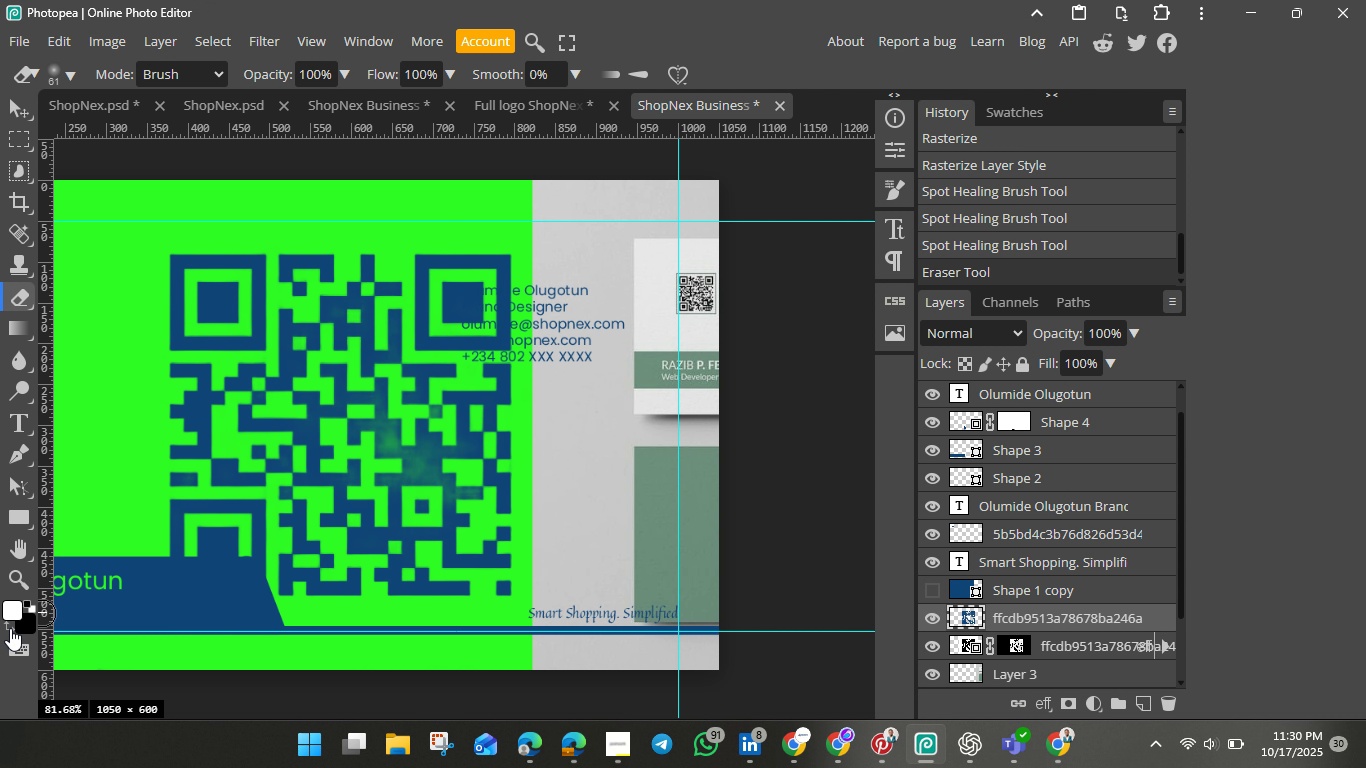 
wait(5.95)
 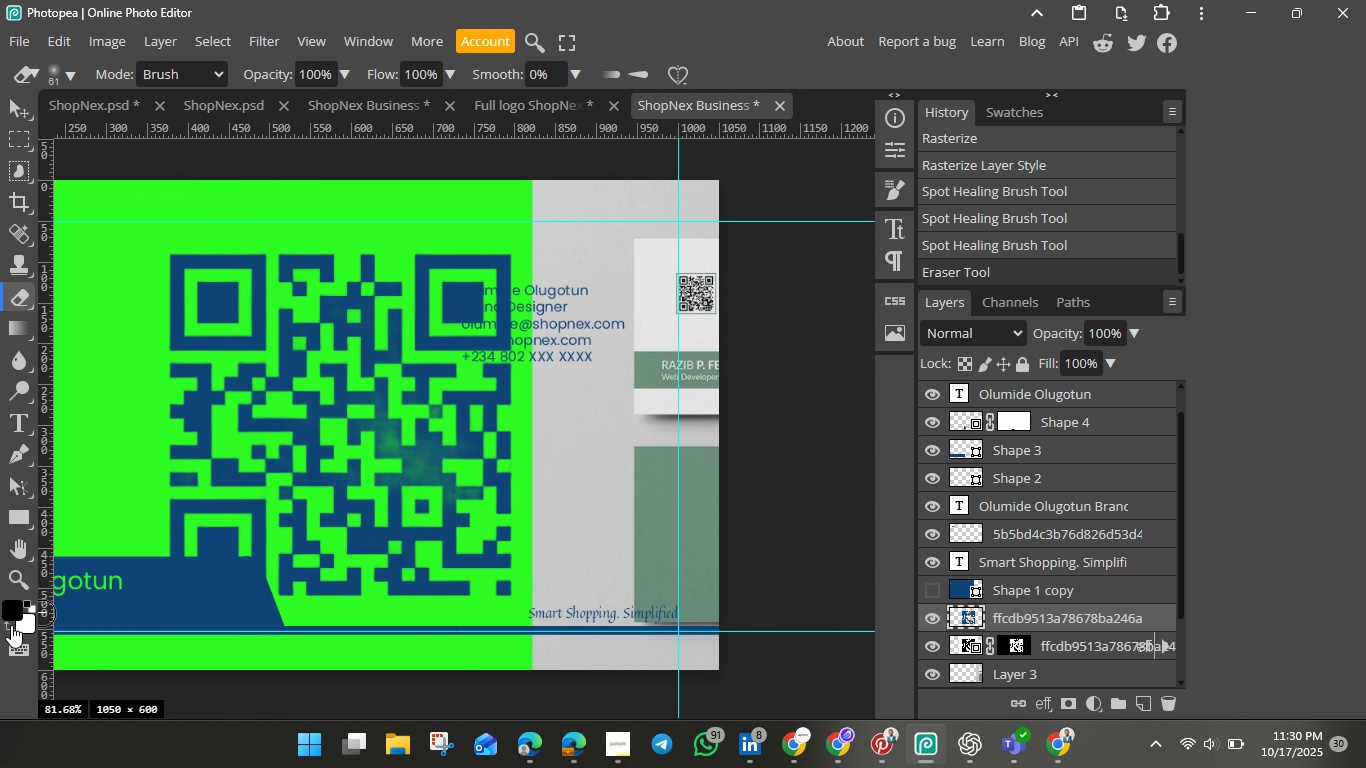 
left_click_drag(start_coordinate=[362, 407], to_coordinate=[393, 469])
 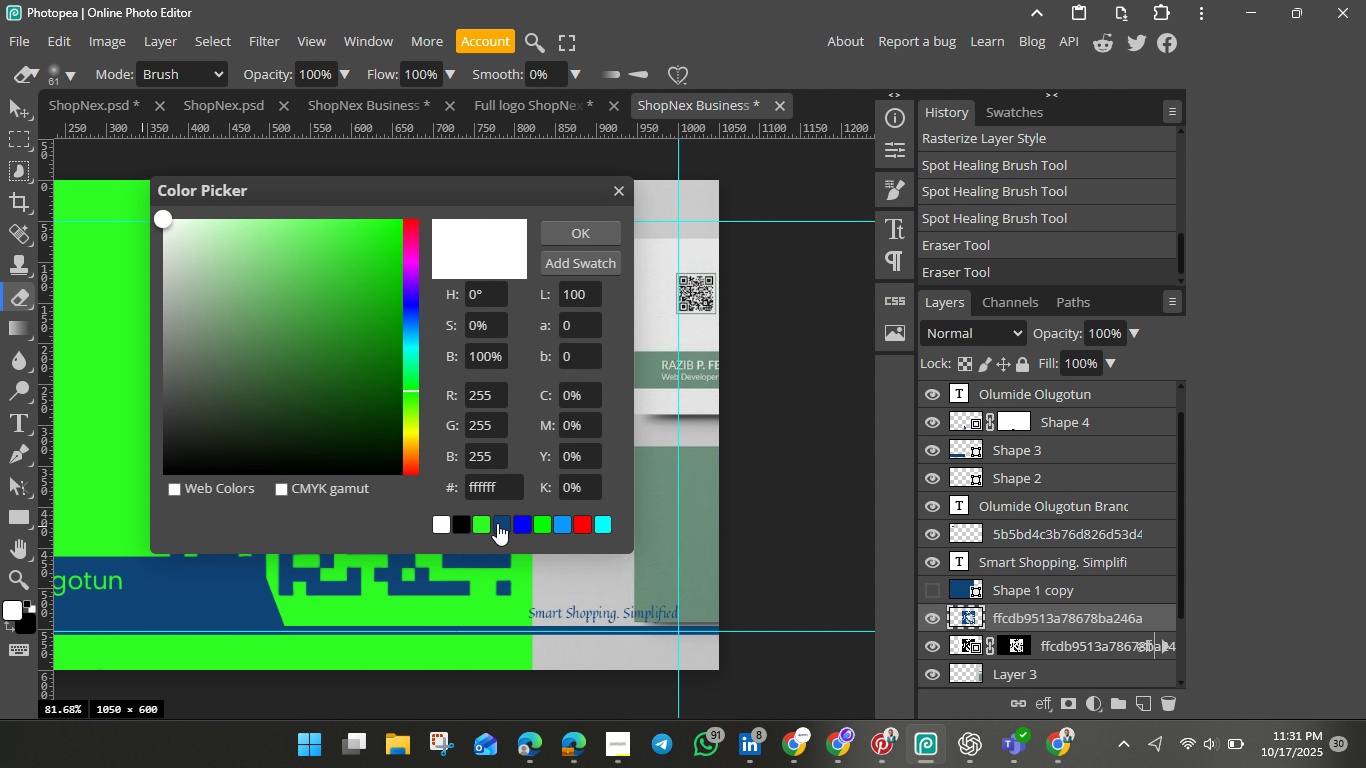 
left_click([500, 524])
 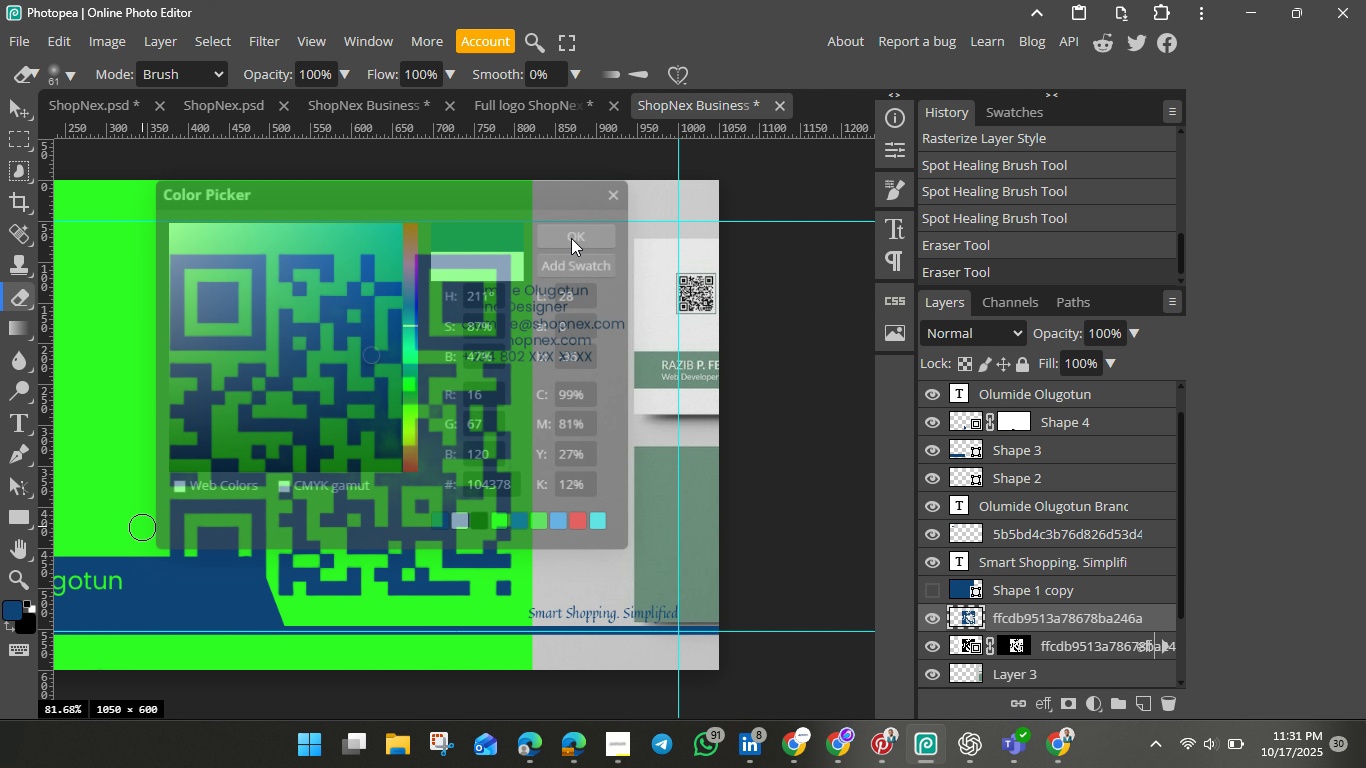 
left_click([575, 229])
 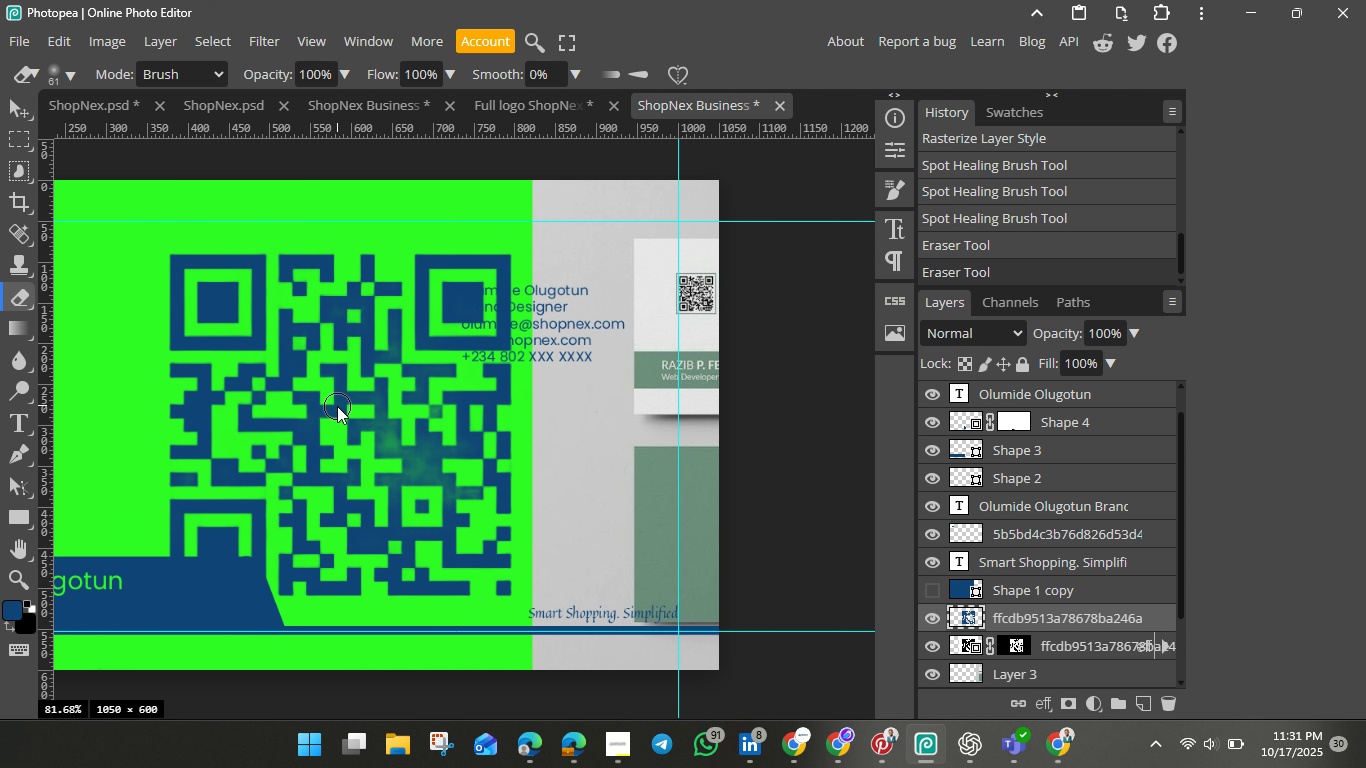 
left_click_drag(start_coordinate=[337, 406], to_coordinate=[400, 489])
 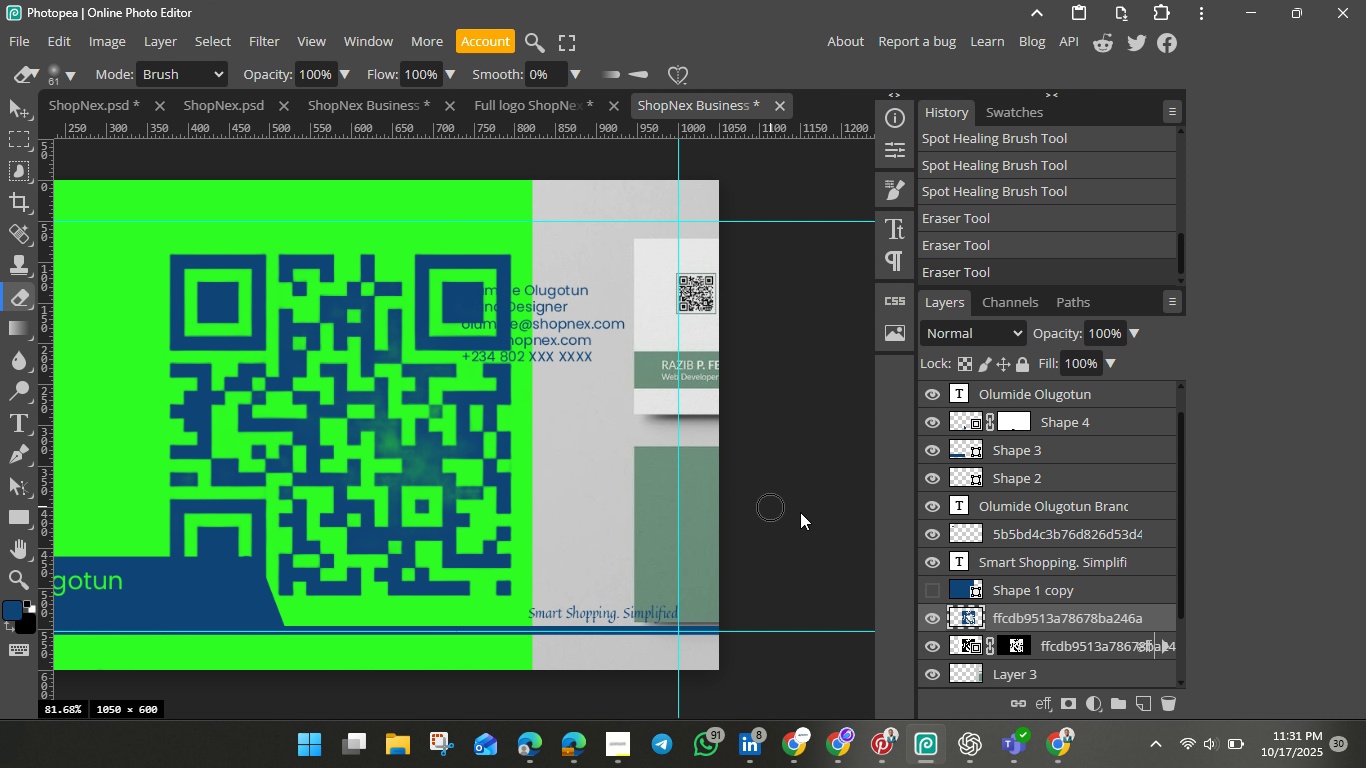 
wait(9.23)
 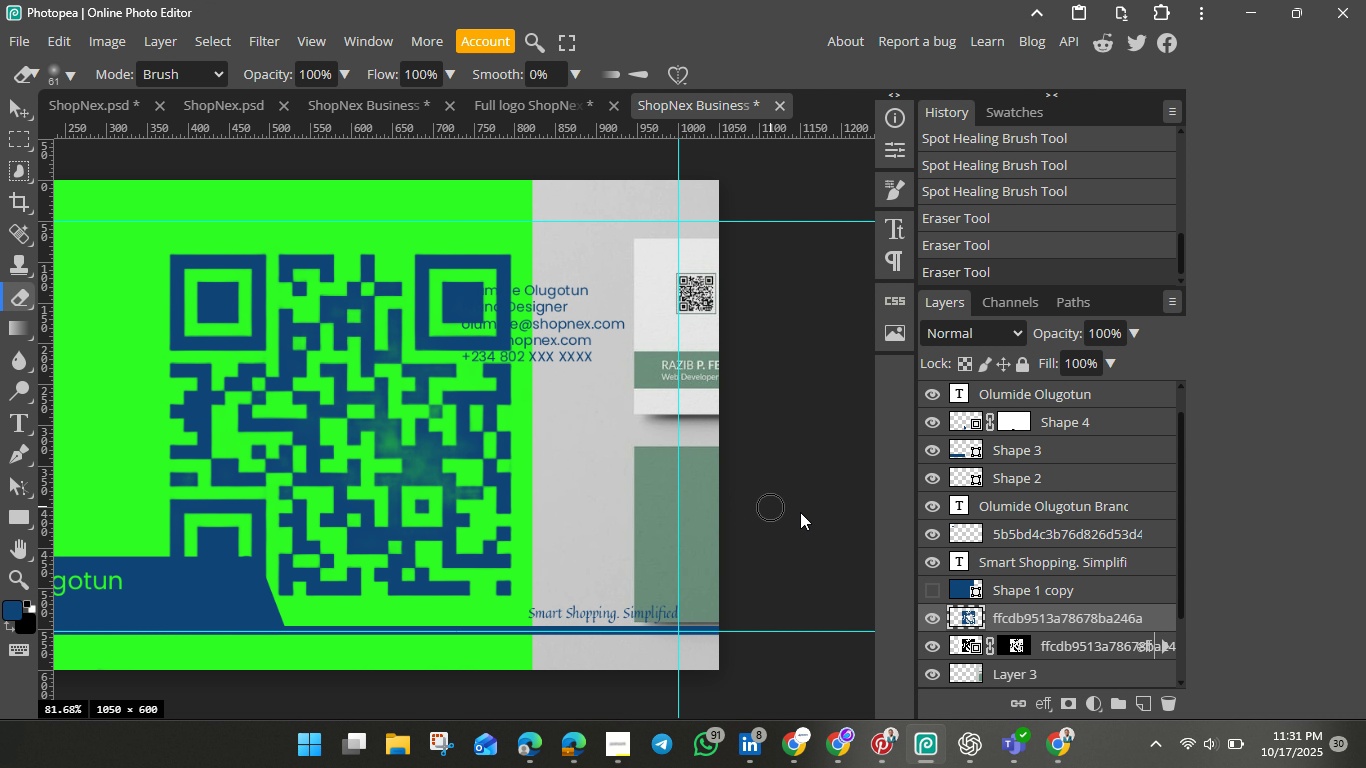 
left_click([17, 109])
 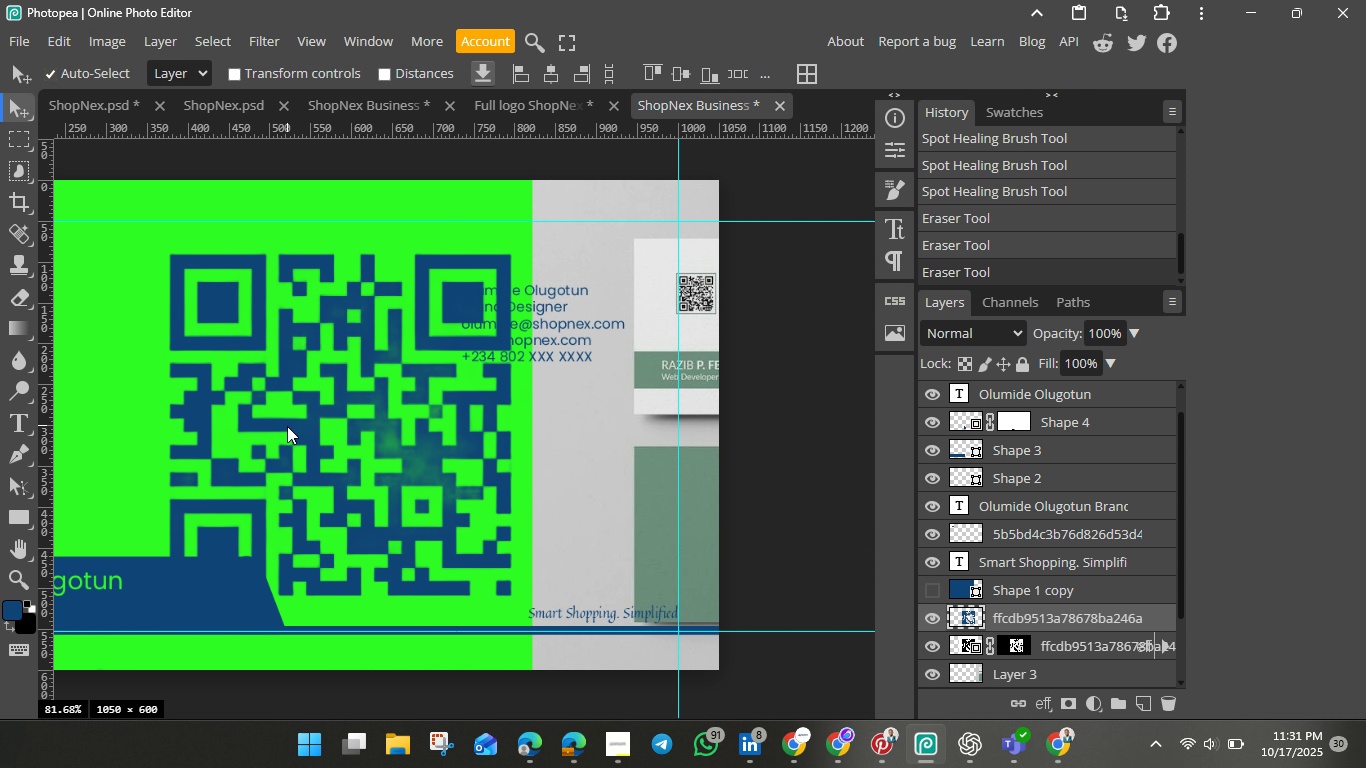 
left_click([287, 426])
 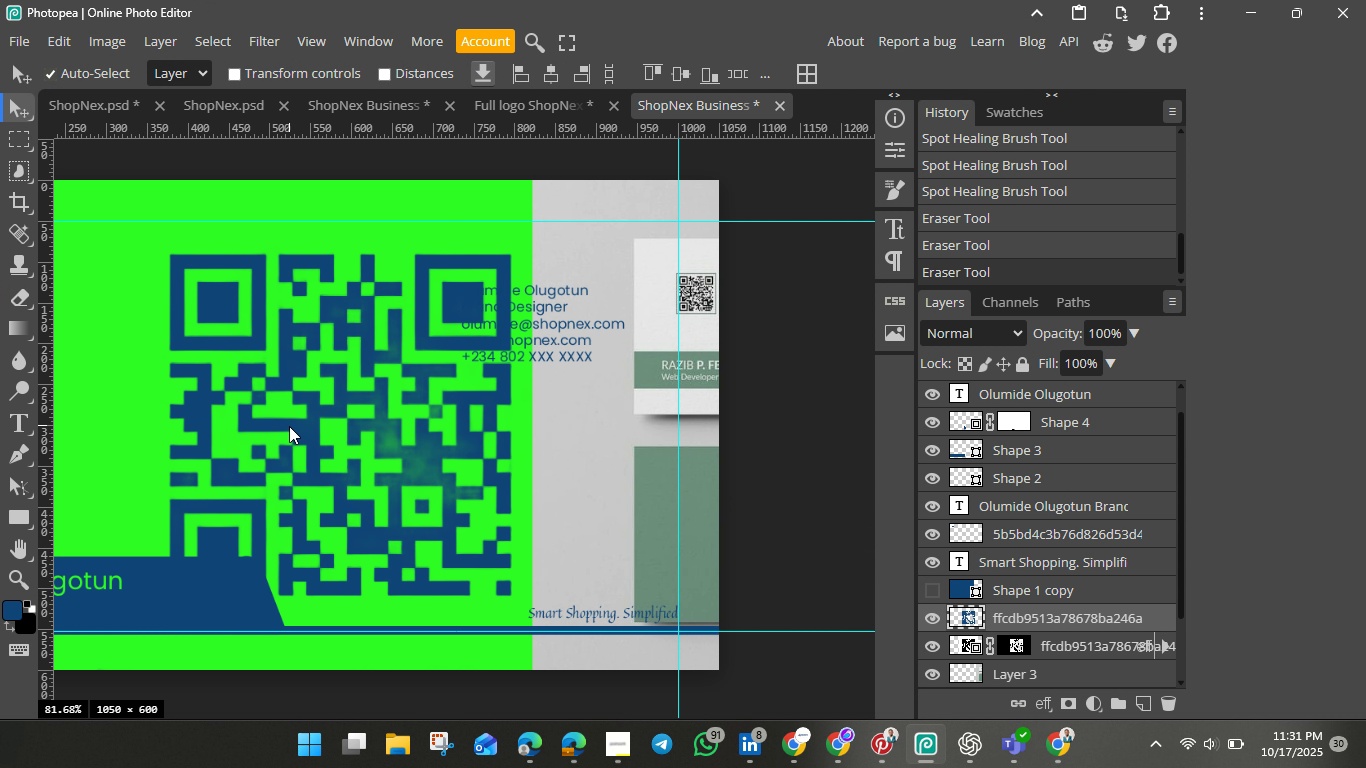 
left_click_drag(start_coordinate=[289, 426], to_coordinate=[376, 432])
 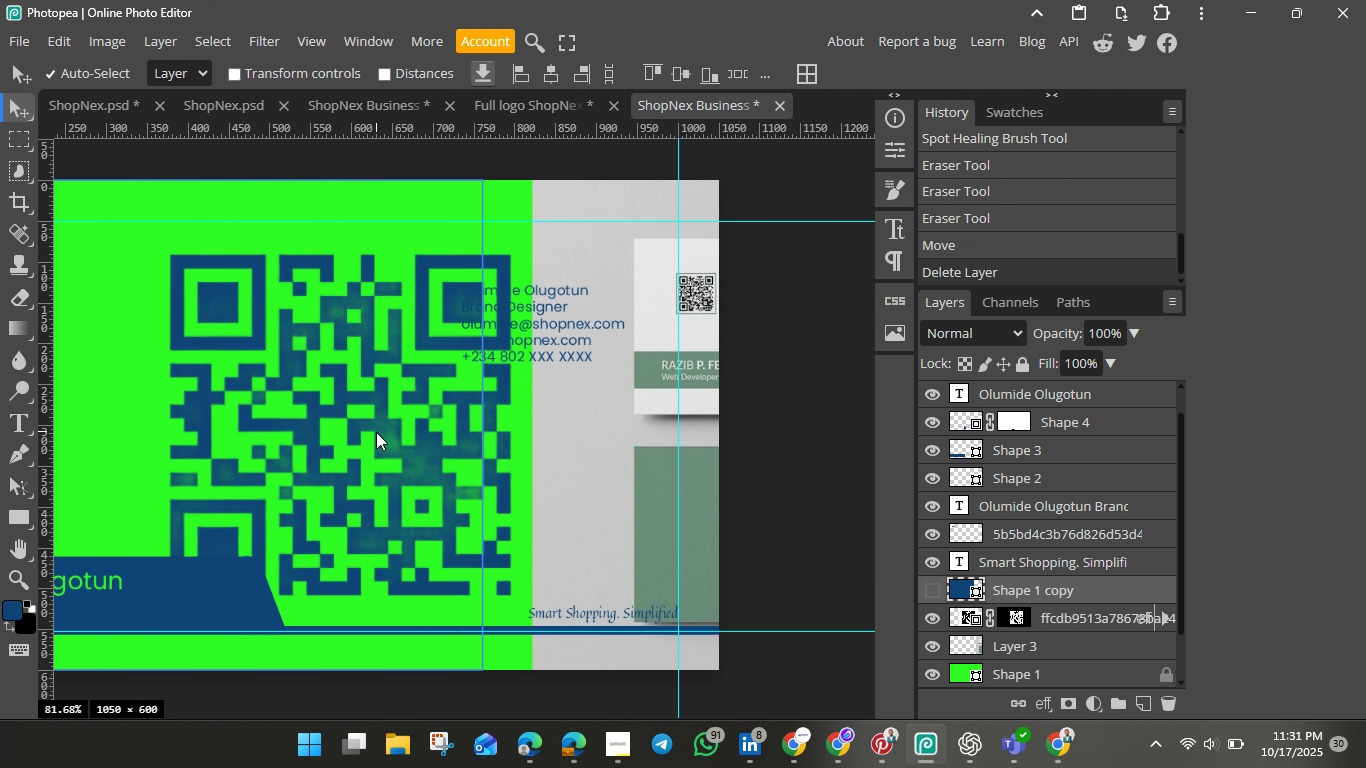 
key(Backspace)
 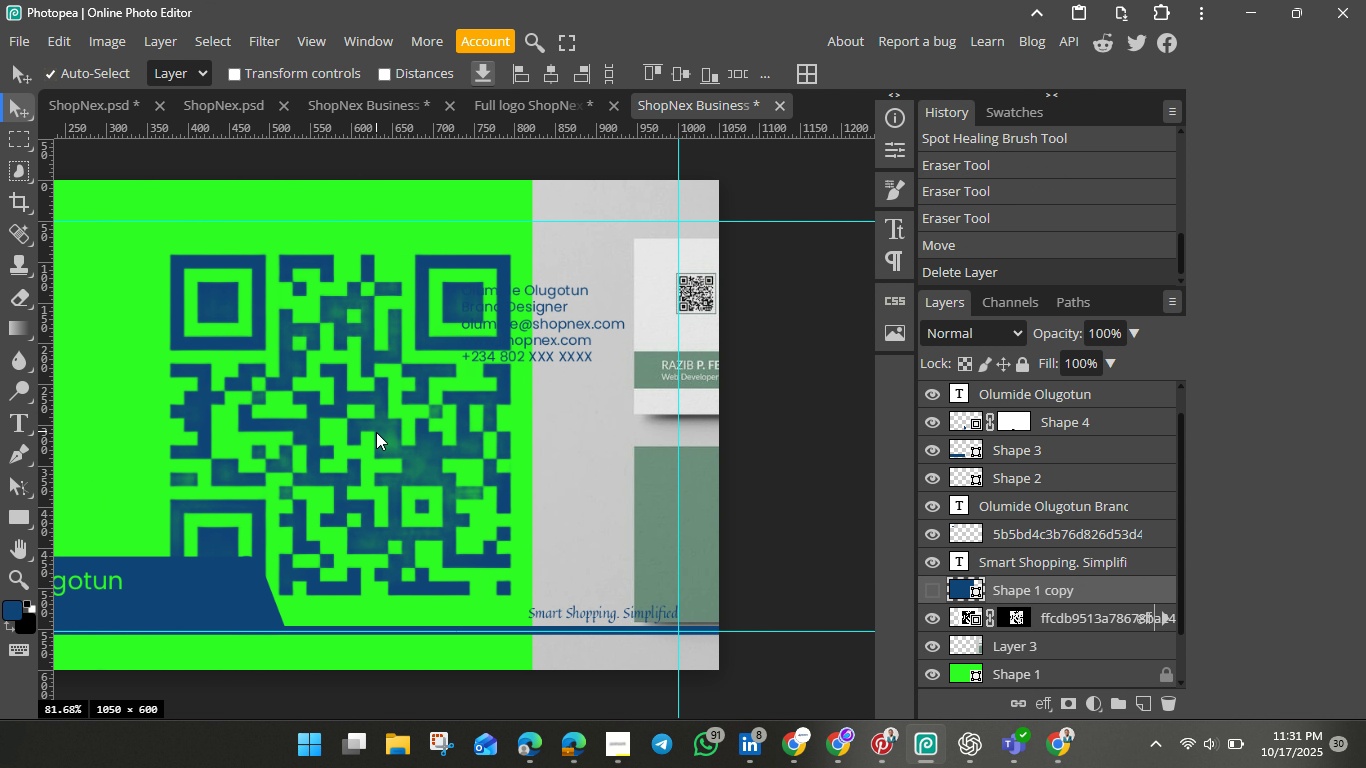 
left_click([376, 432])
 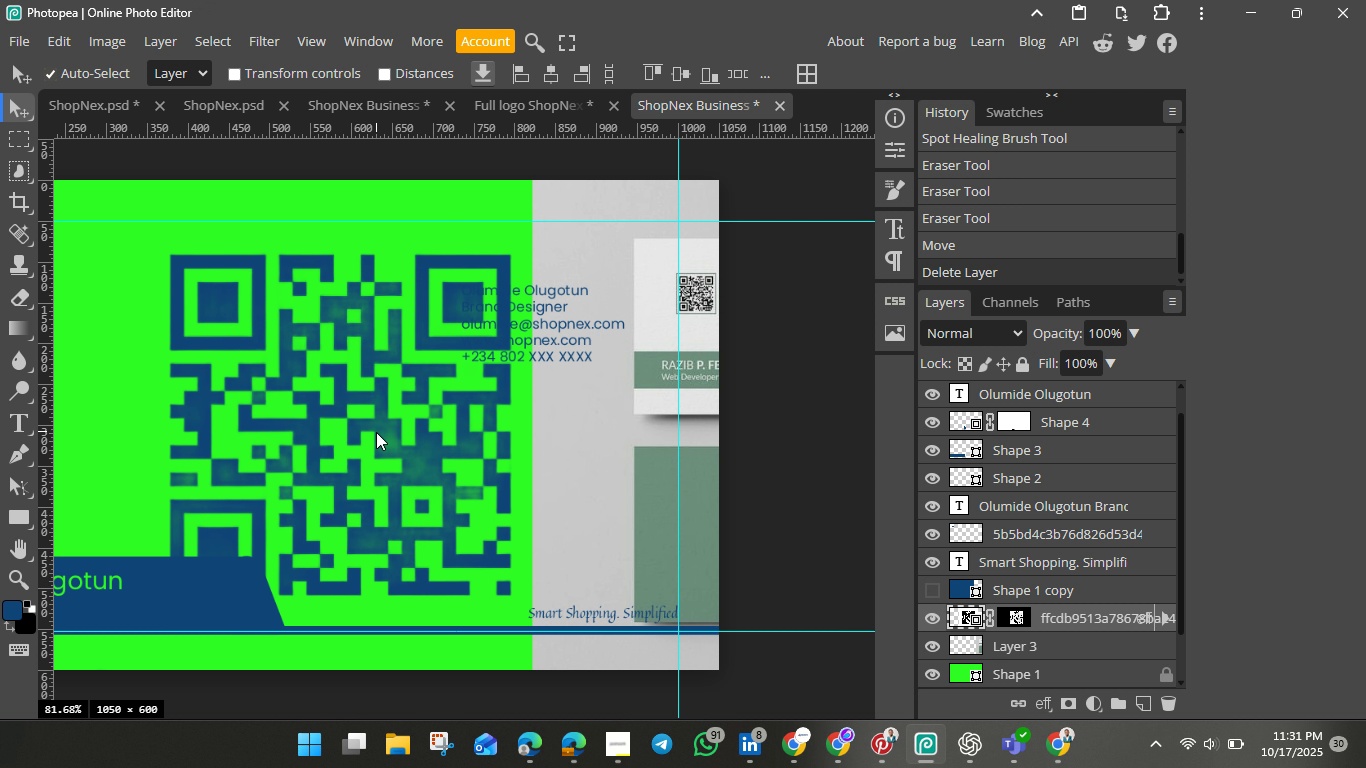 
left_click_drag(start_coordinate=[376, 432], to_coordinate=[338, 373])
 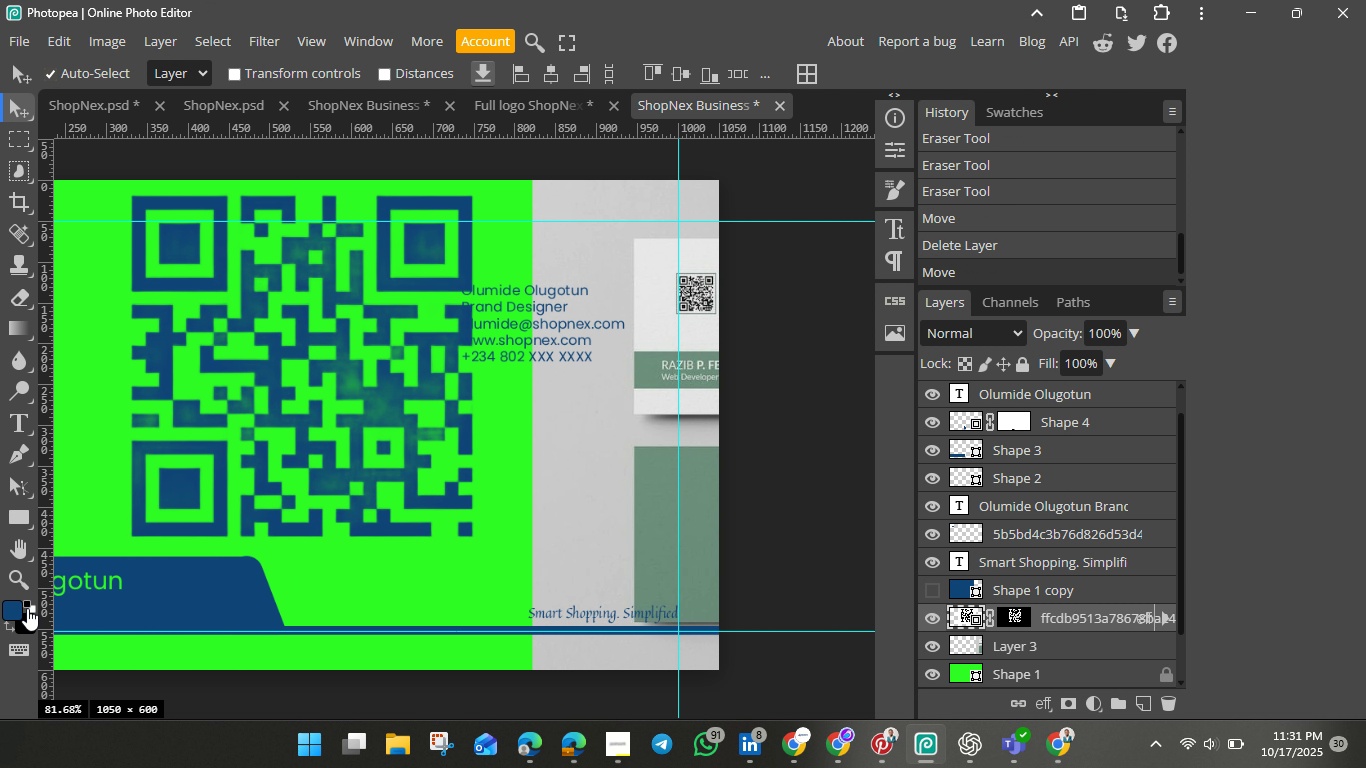 
wait(8.76)
 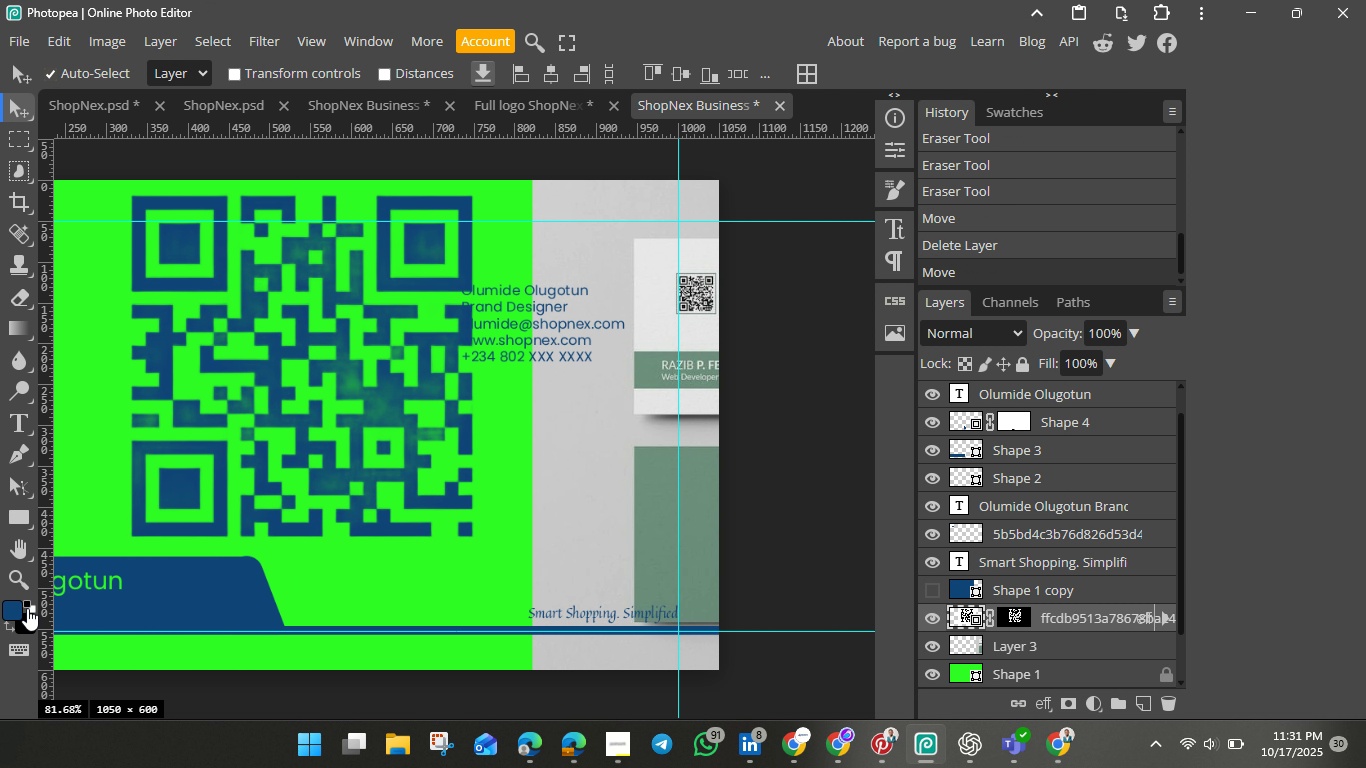 
left_click([23, 261])
 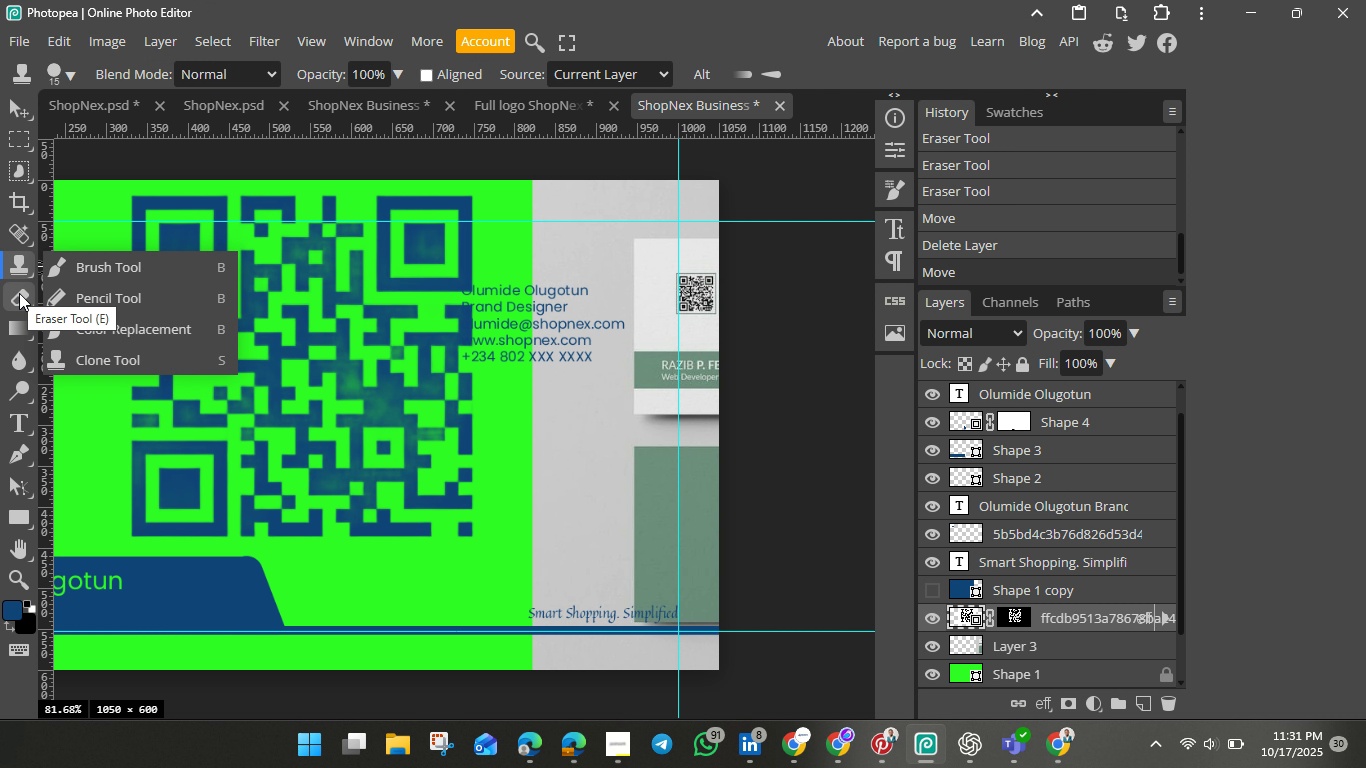 
left_click([100, 335])
 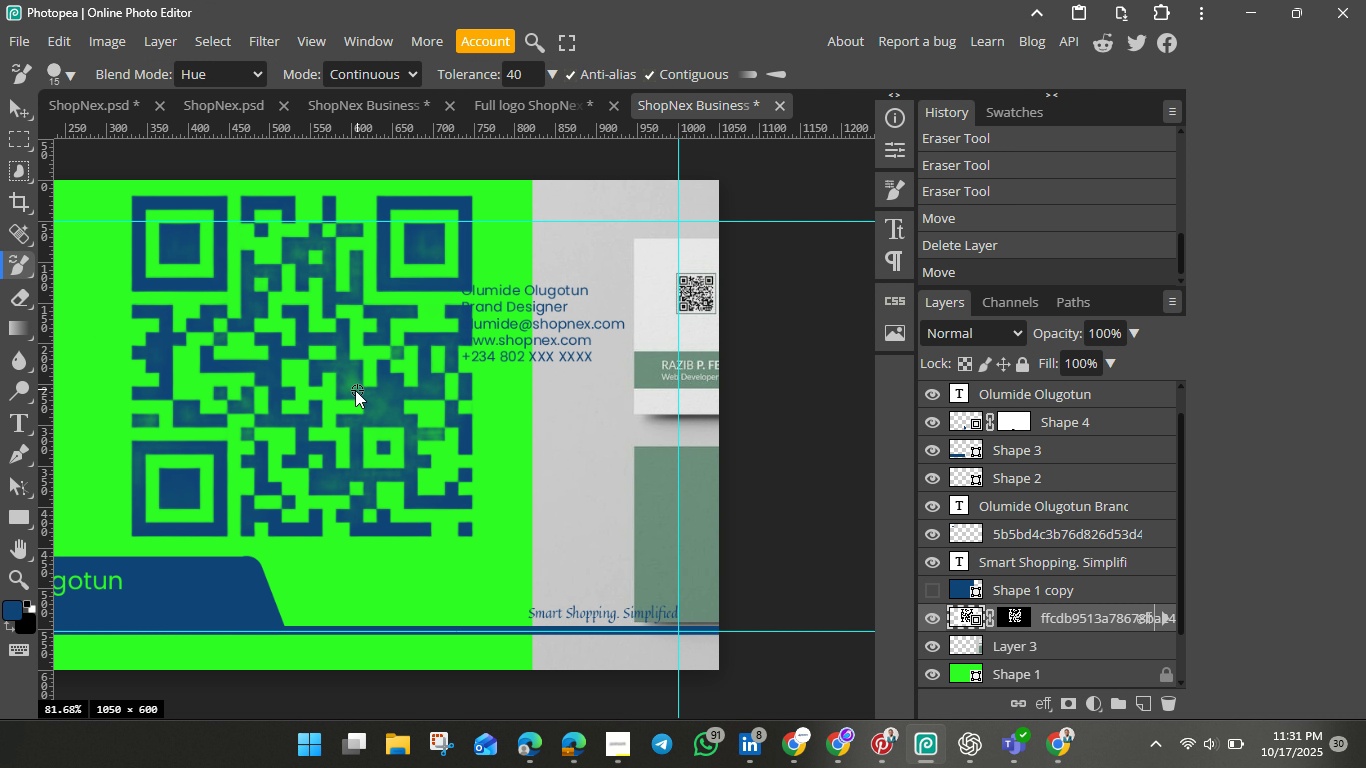 
left_click_drag(start_coordinate=[352, 390], to_coordinate=[345, 370])
 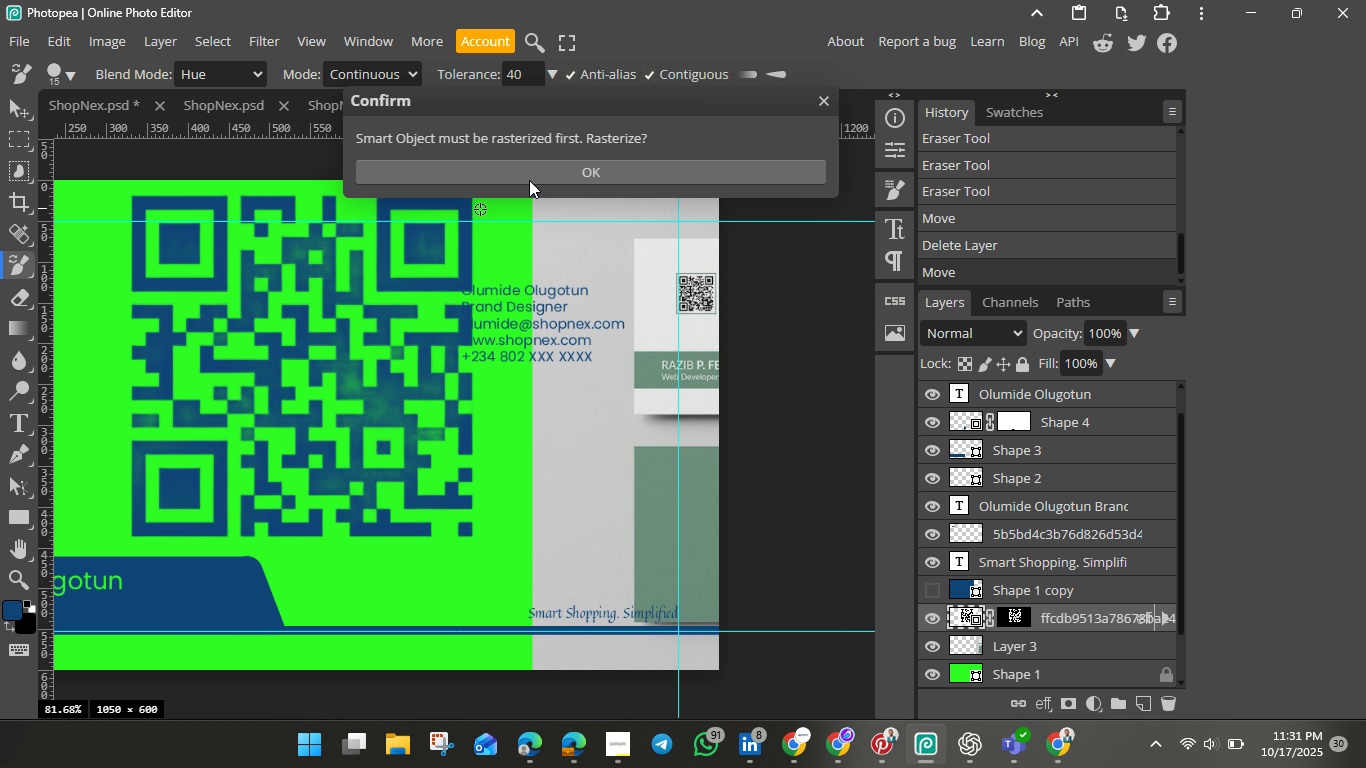 
left_click([529, 172])
 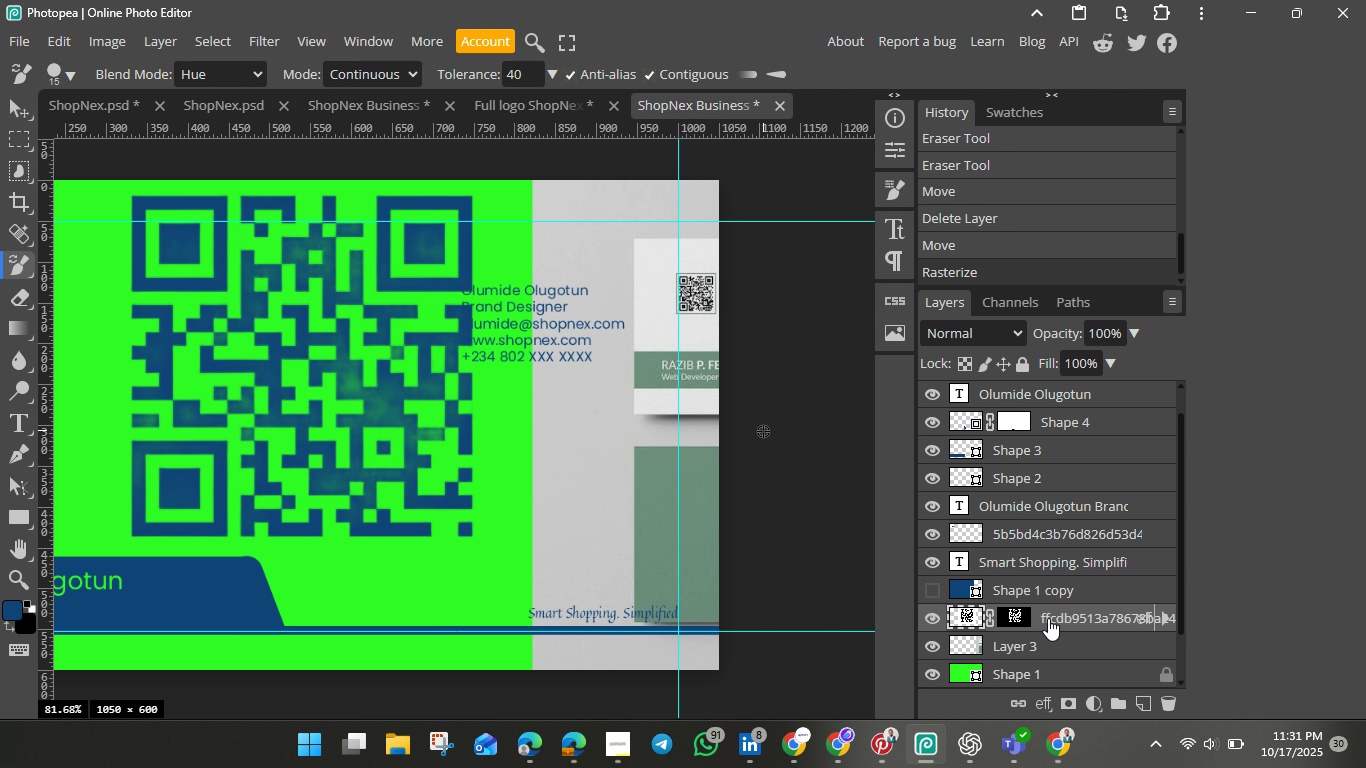 
right_click([1048, 618])
 